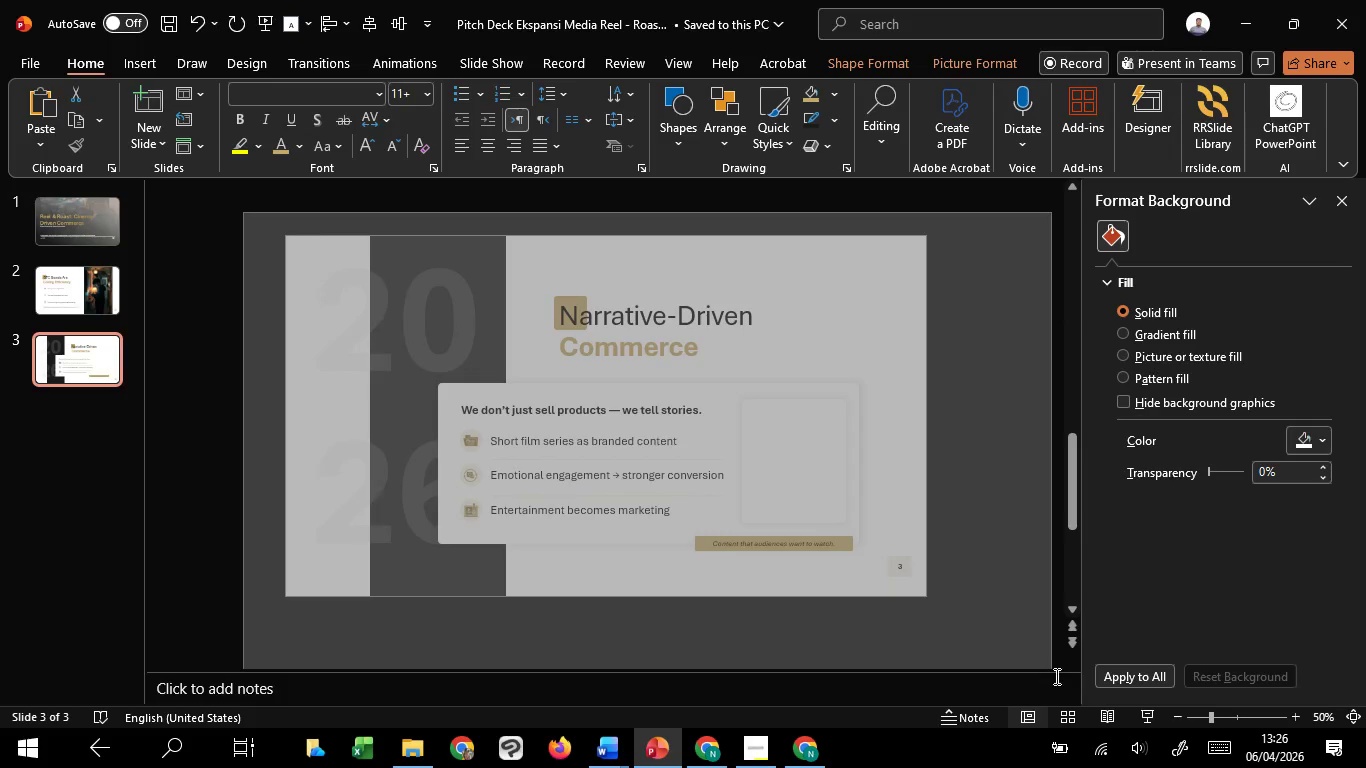 
key(Control+V)
 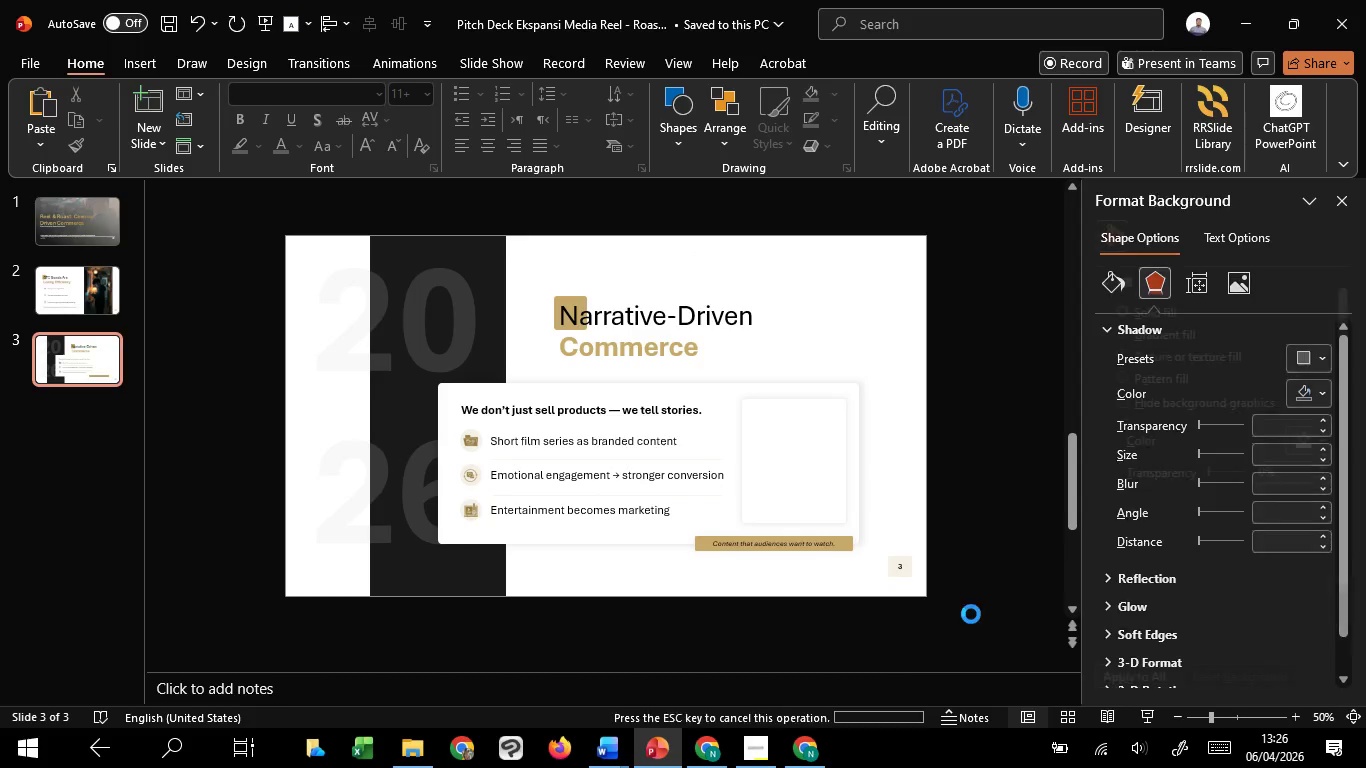 
key(Control+V)
 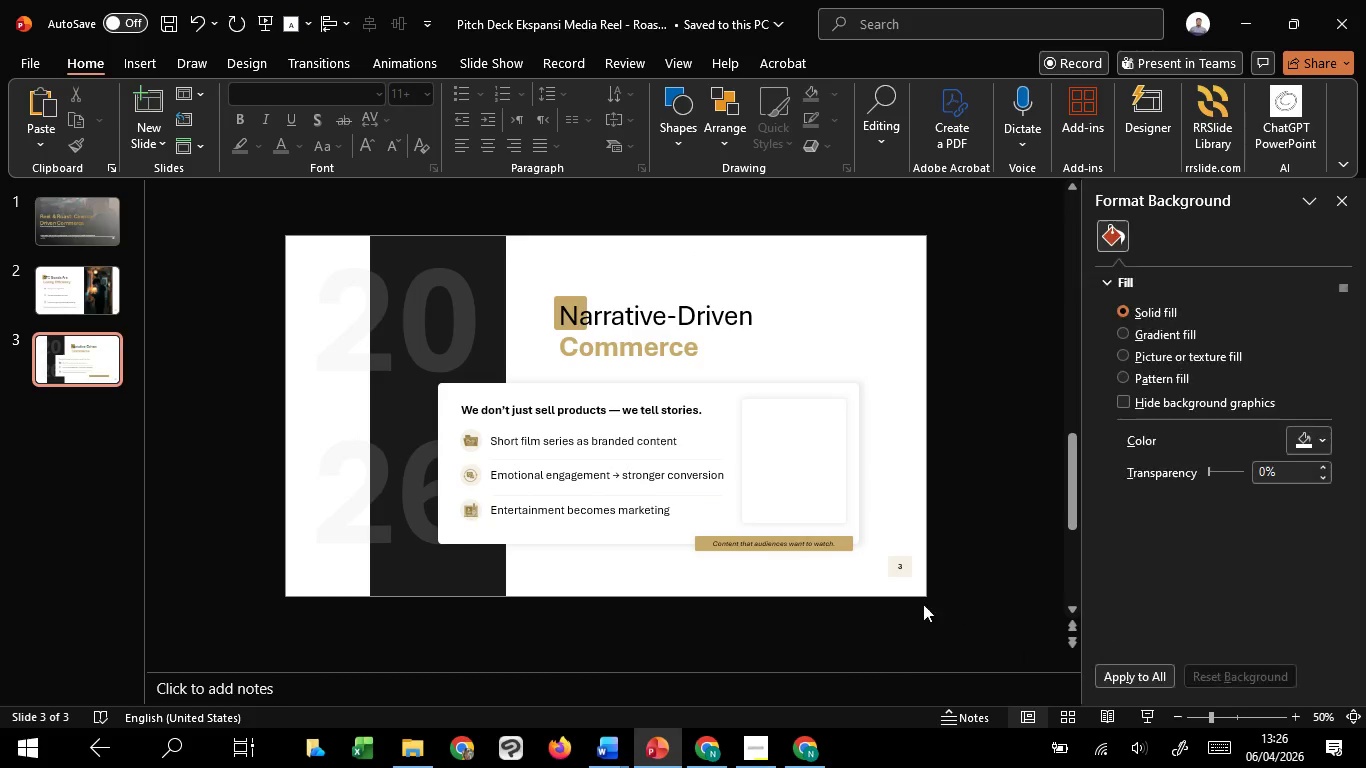 
key(Control+V)
 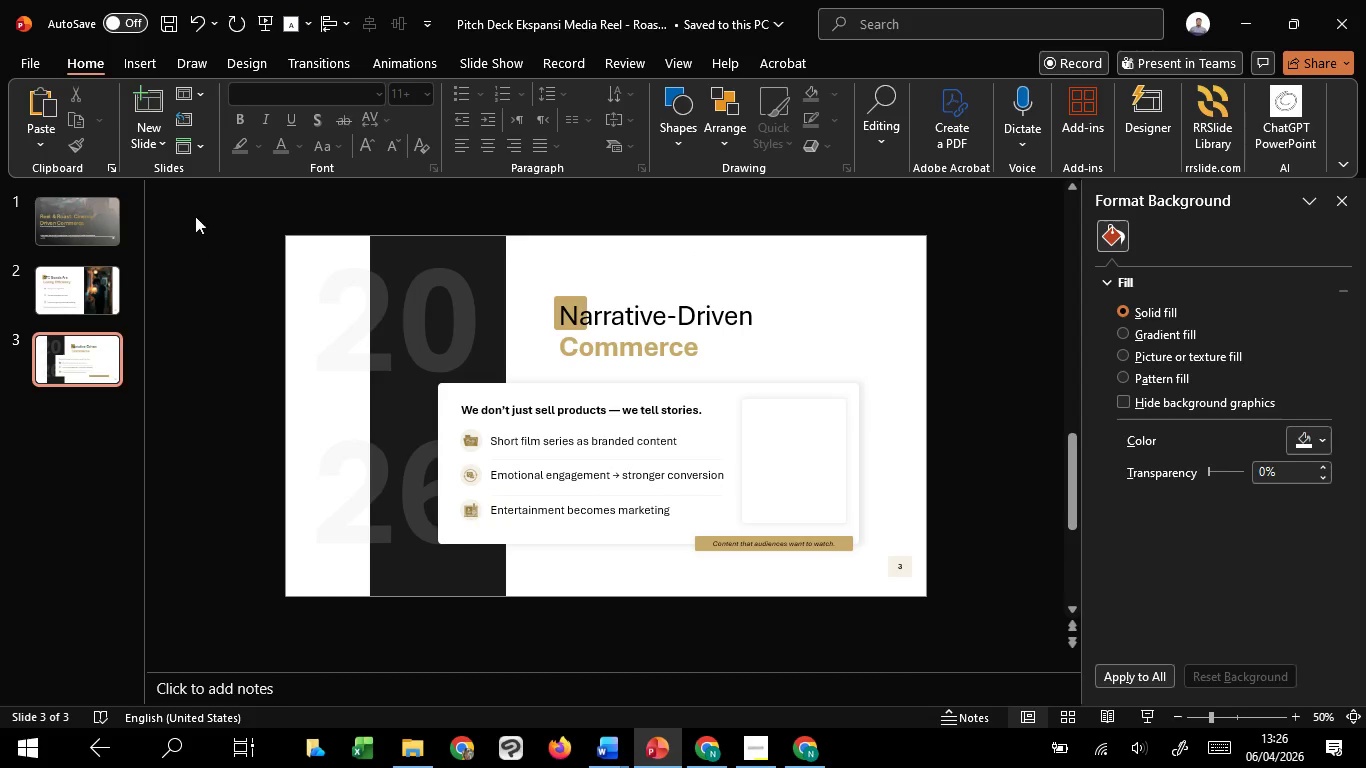 
left_click_drag(start_coordinate=[197, 213], to_coordinate=[1111, 661])
 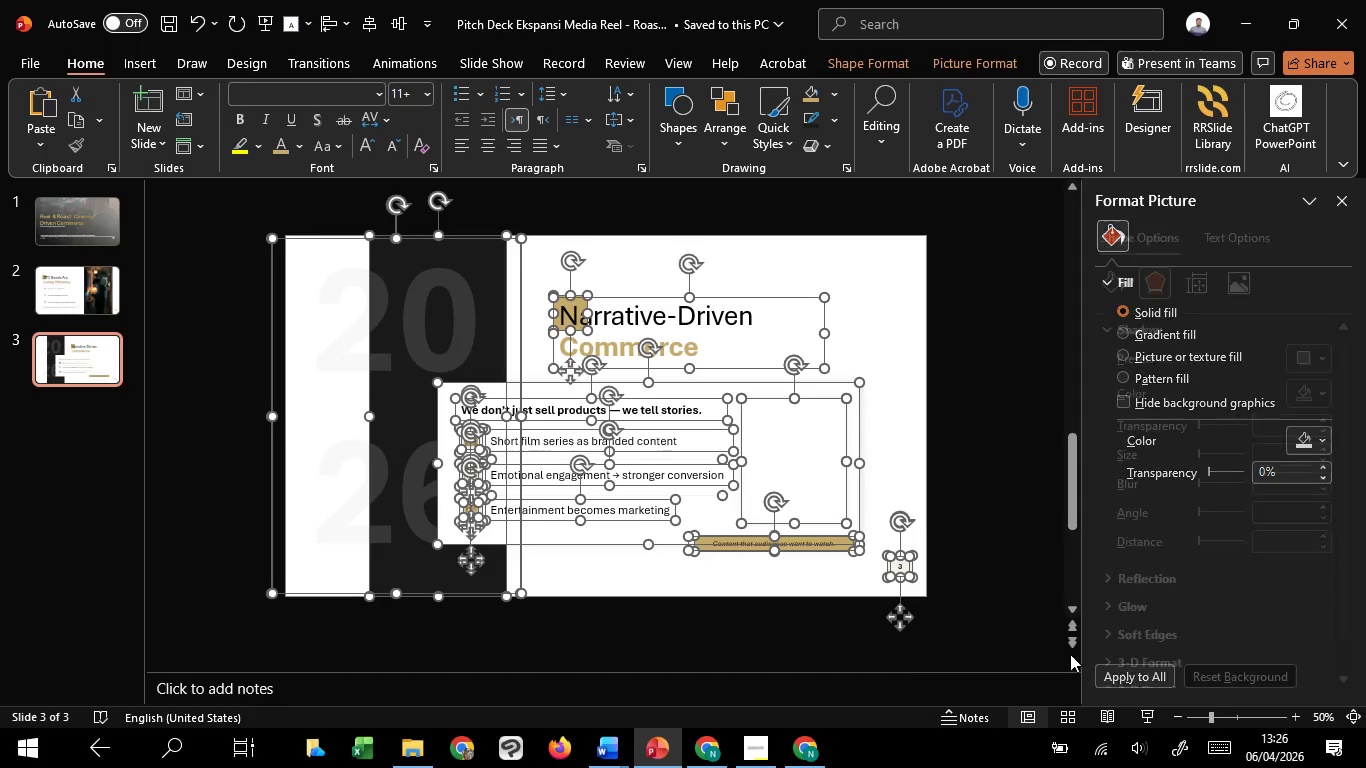 
key(Control+C)
 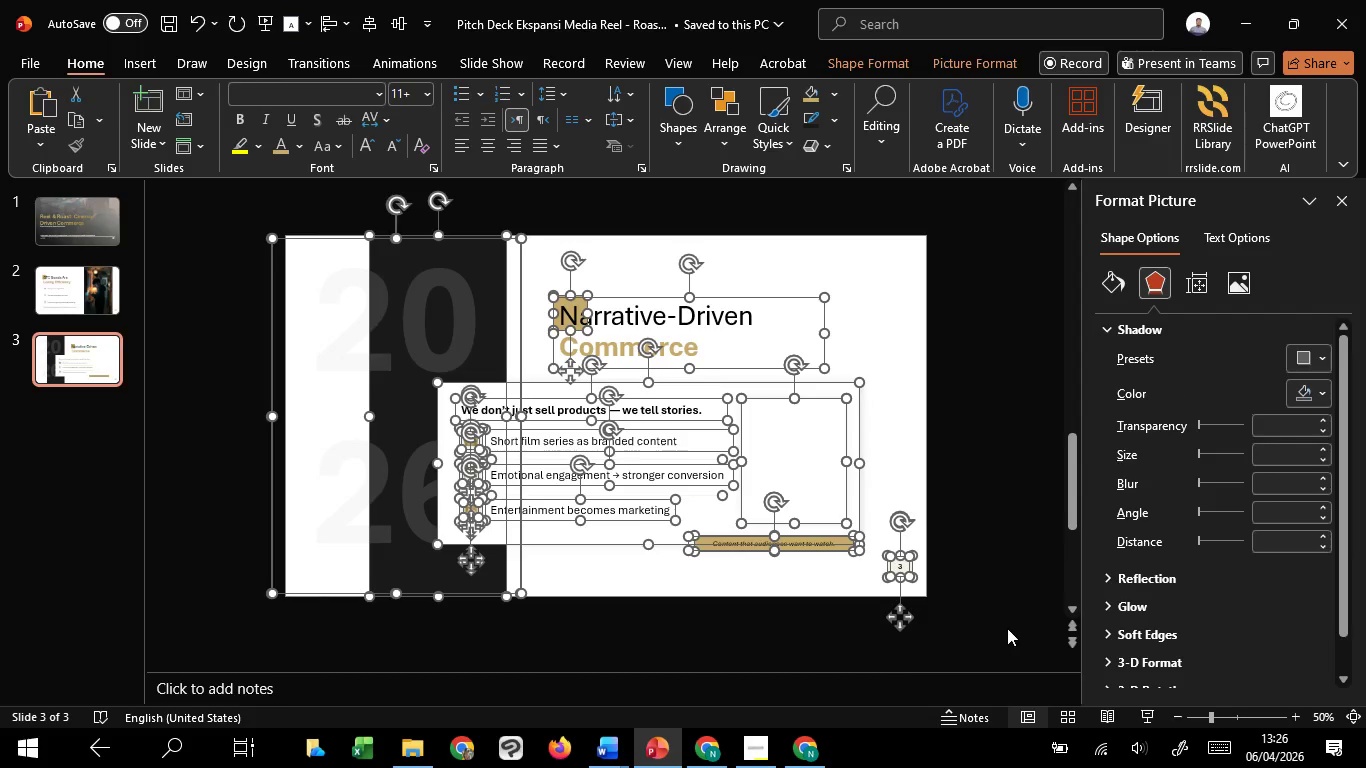 
key(Control+C)
 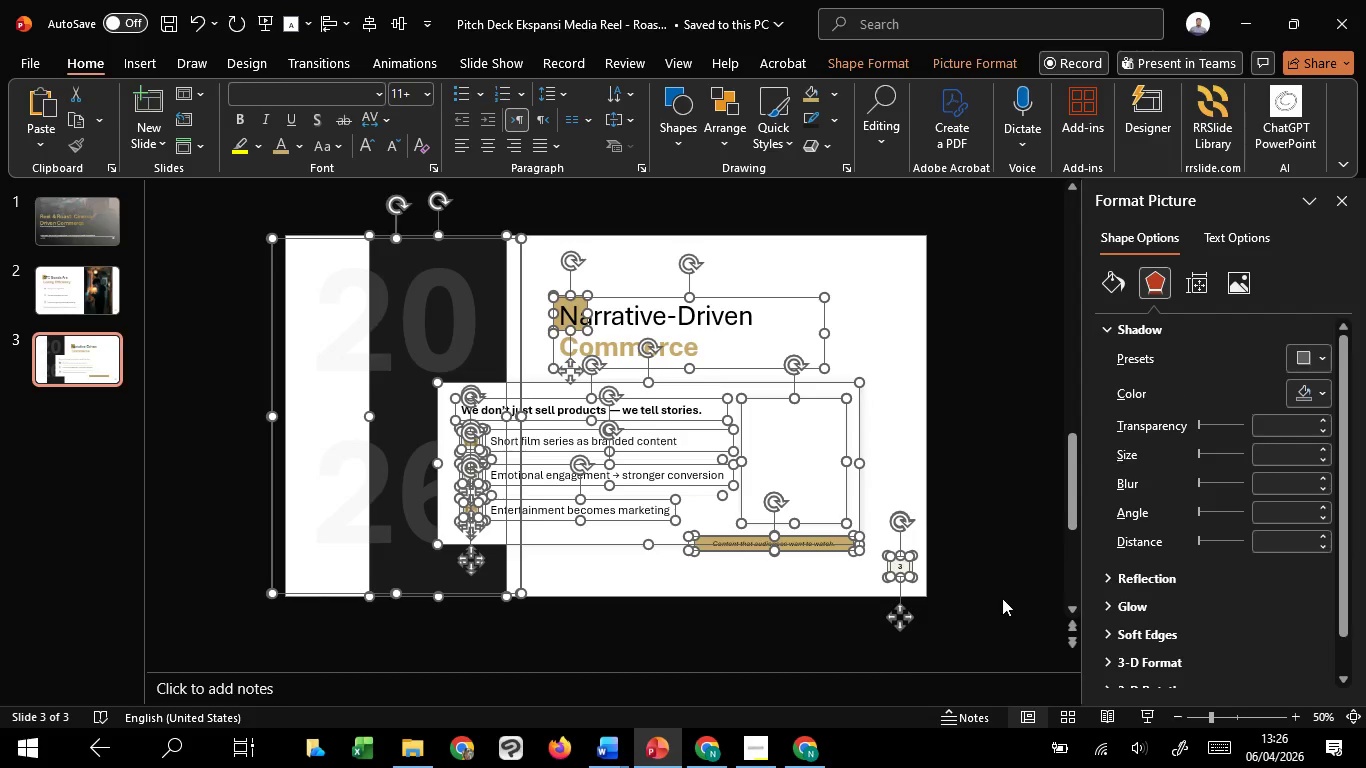 
key(Control+C)
 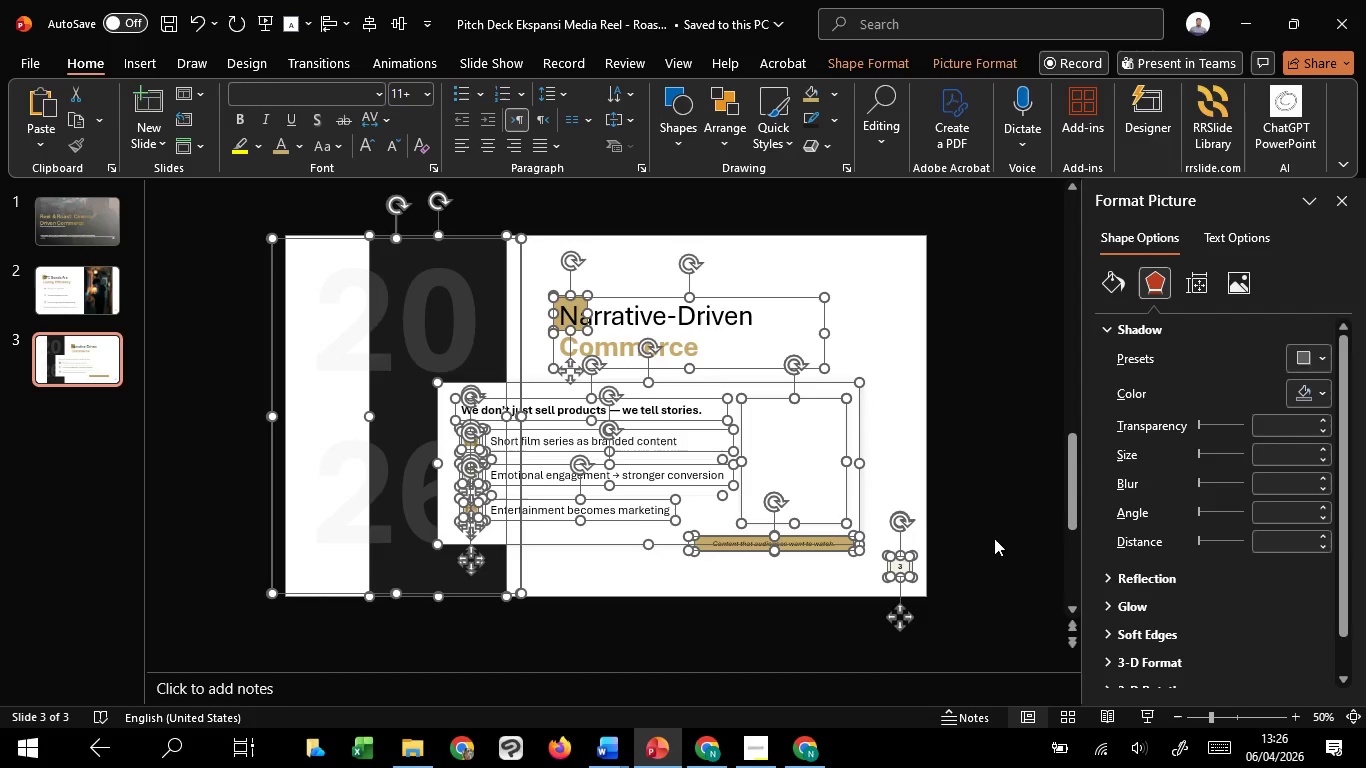 
key(Control+C)
 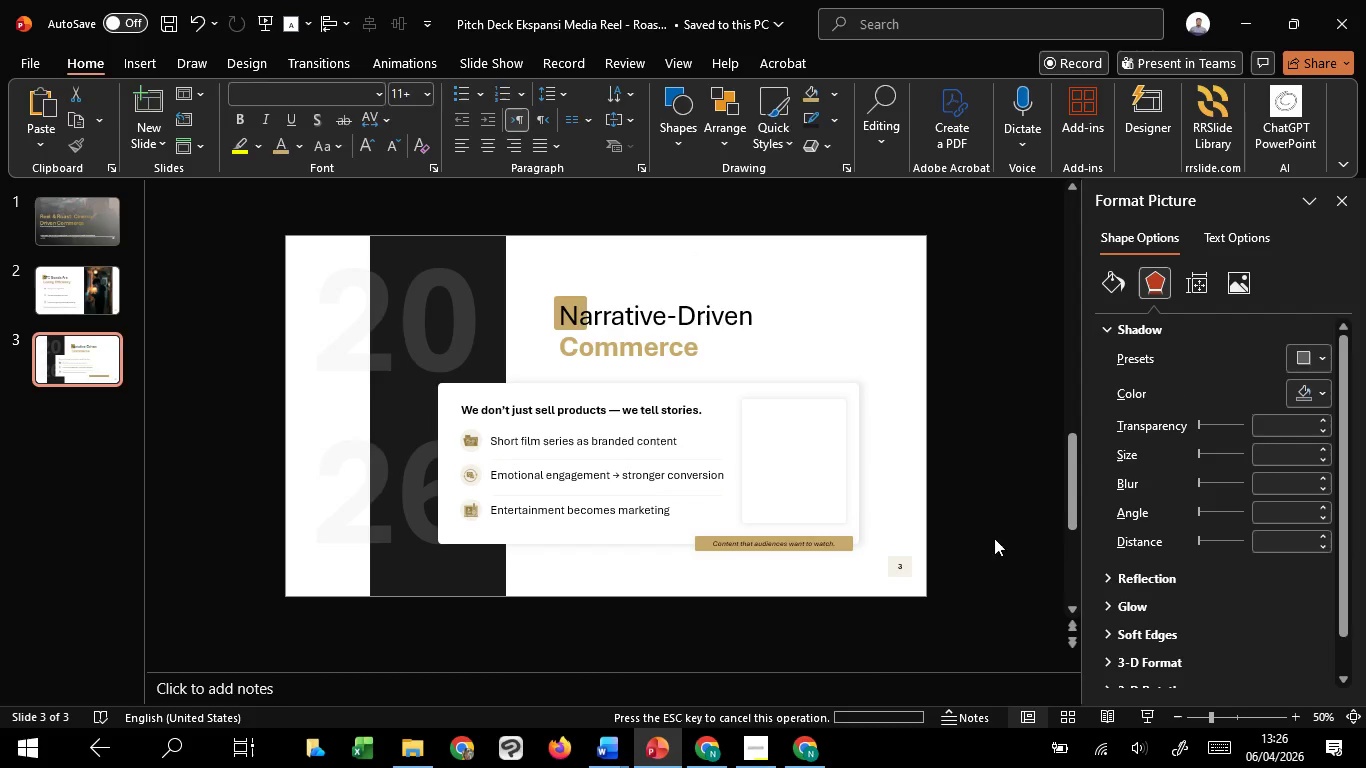 
left_click([994, 538])
 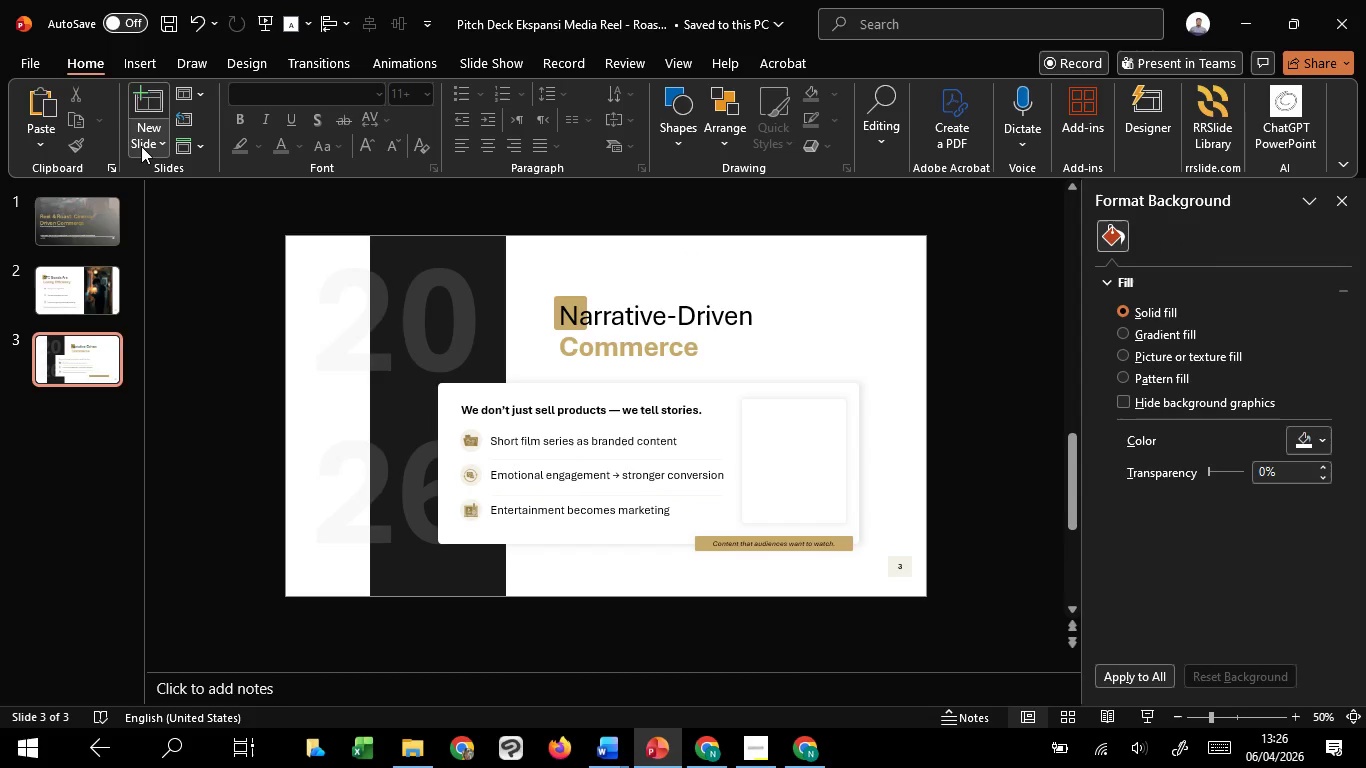 
left_click([141, 146])
 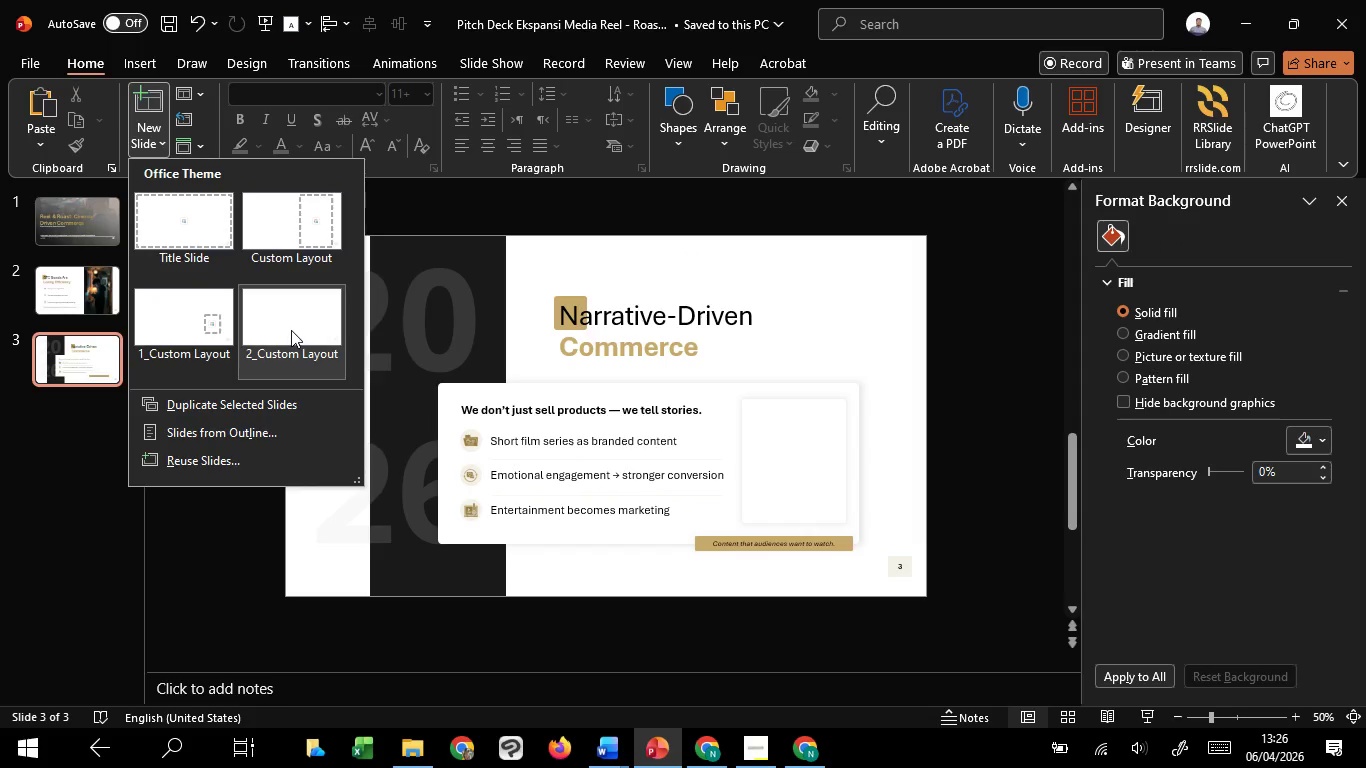 
left_click([291, 330])
 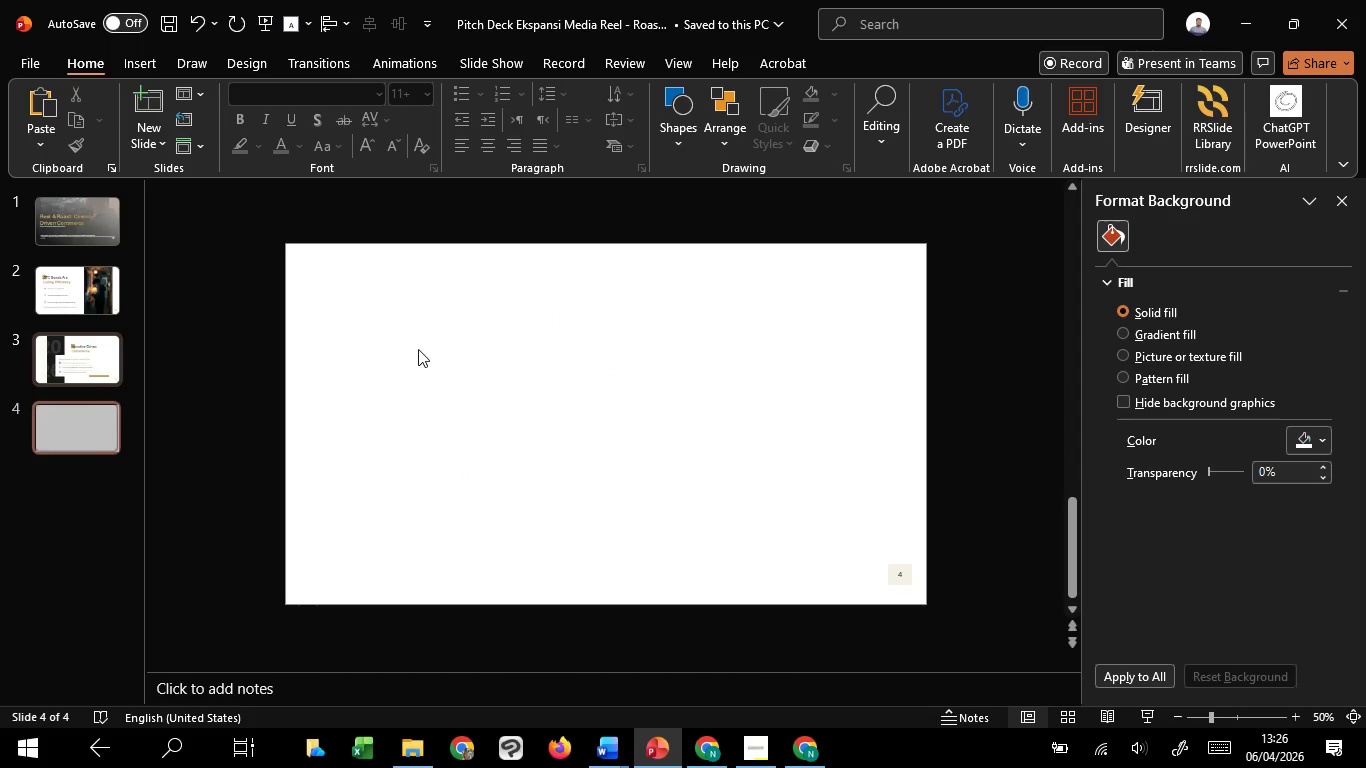 
key(Control+V)
 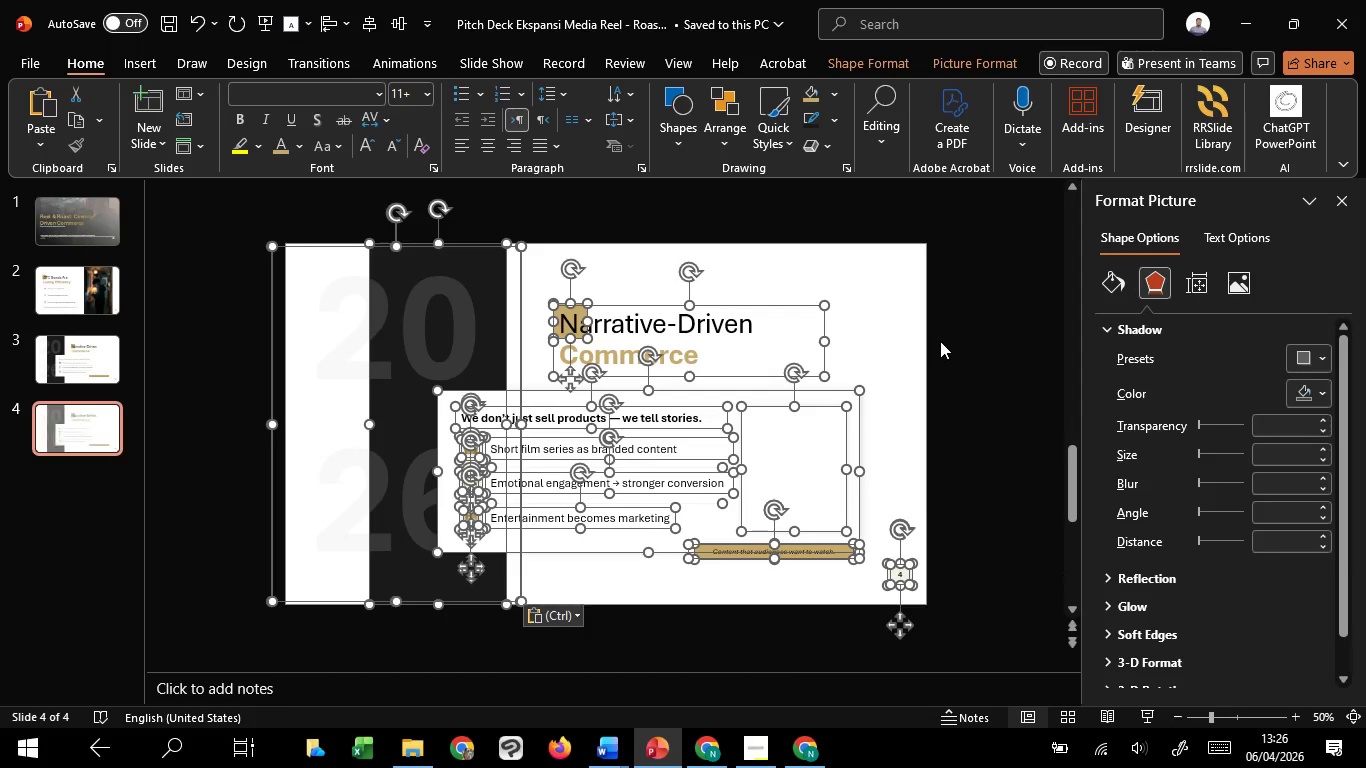 
left_click([940, 341])
 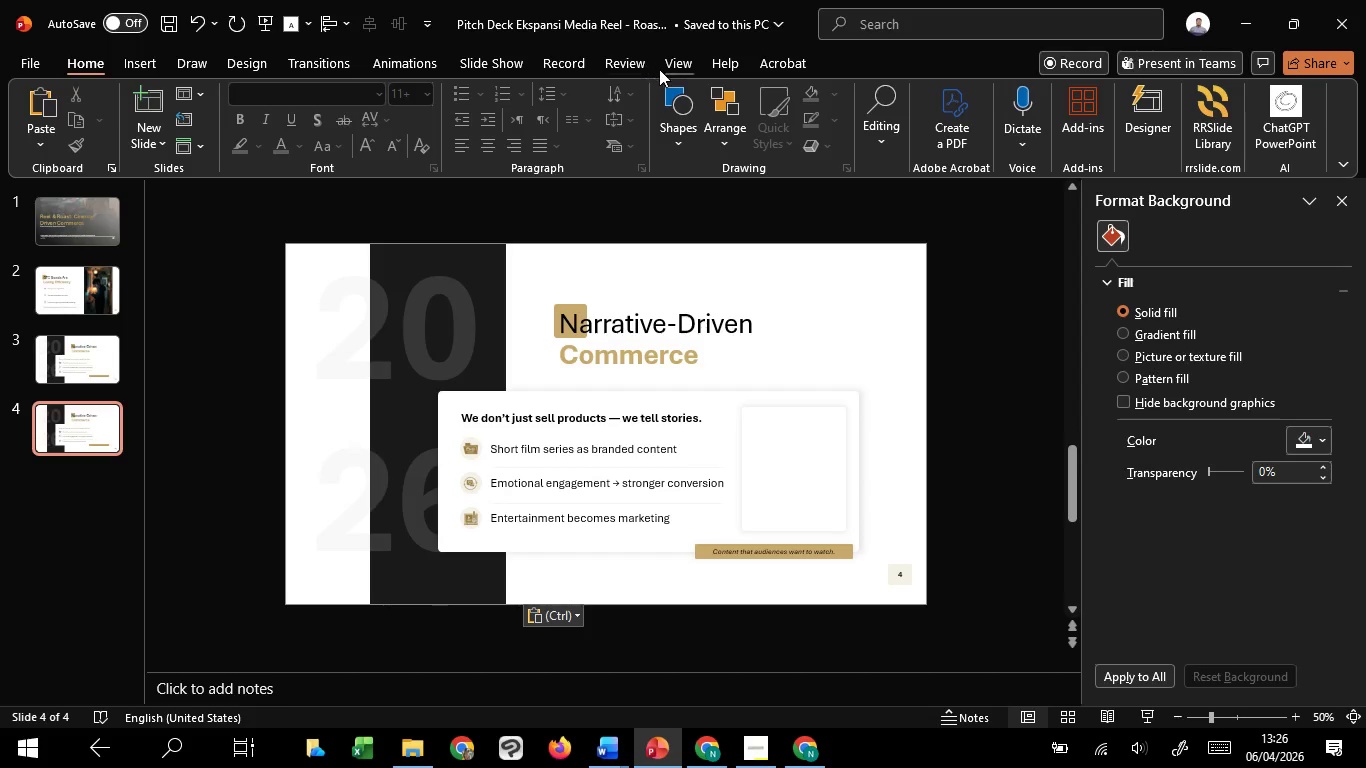 
left_click([670, 69])
 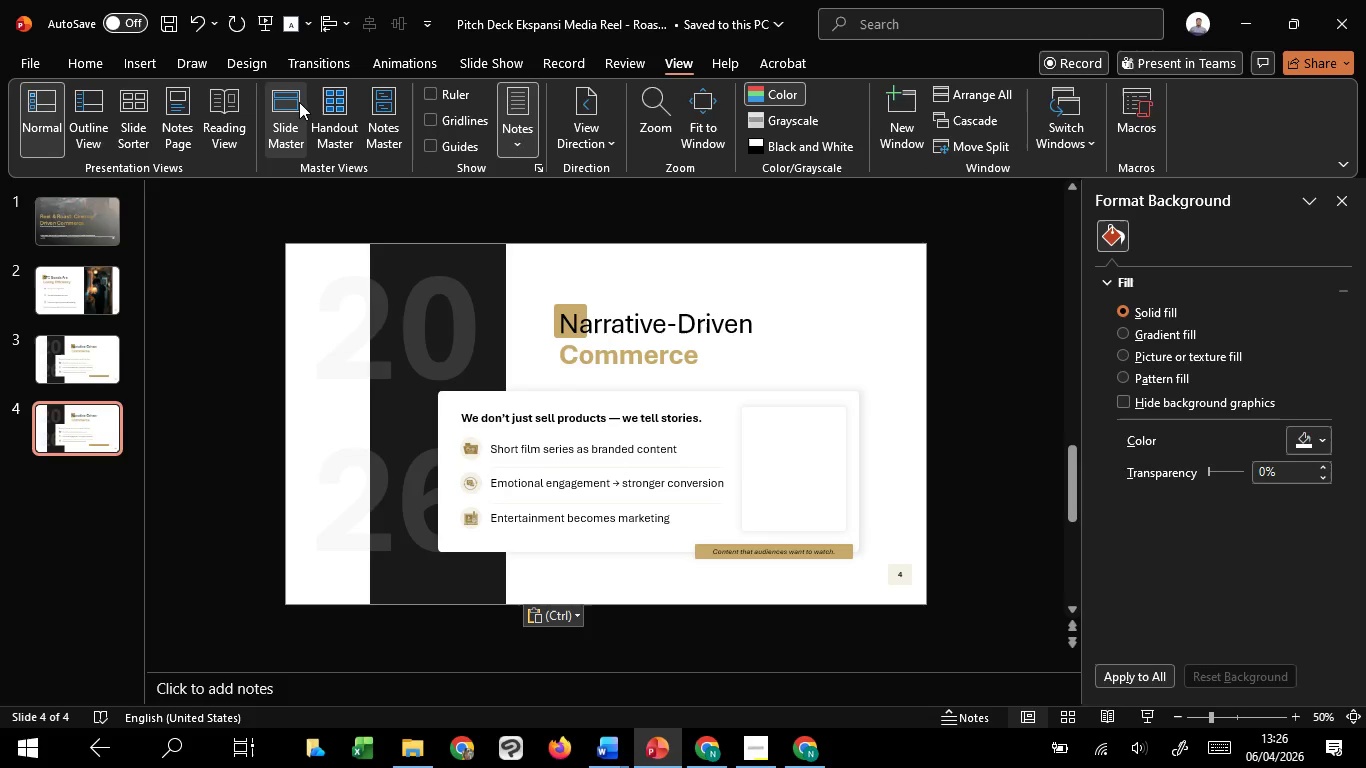 
left_click([299, 102])
 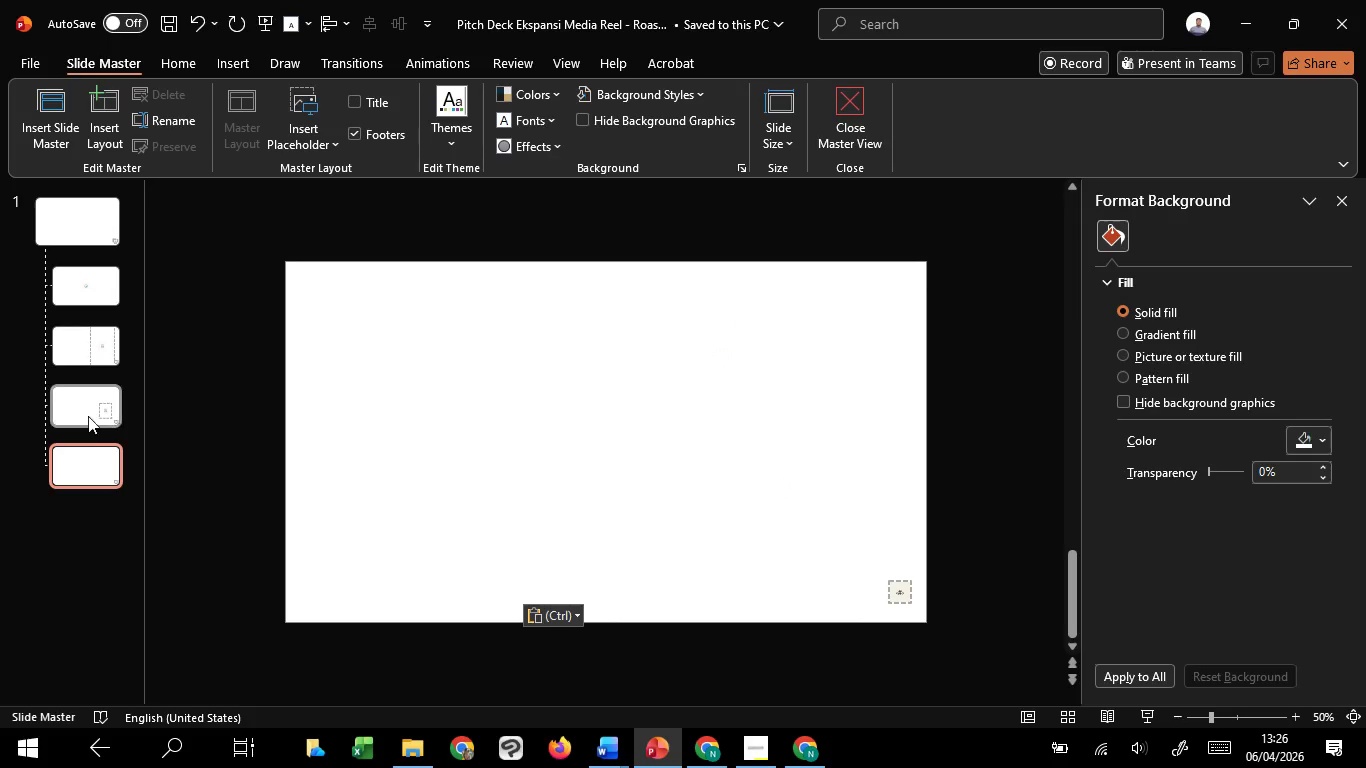 
left_click([83, 405])
 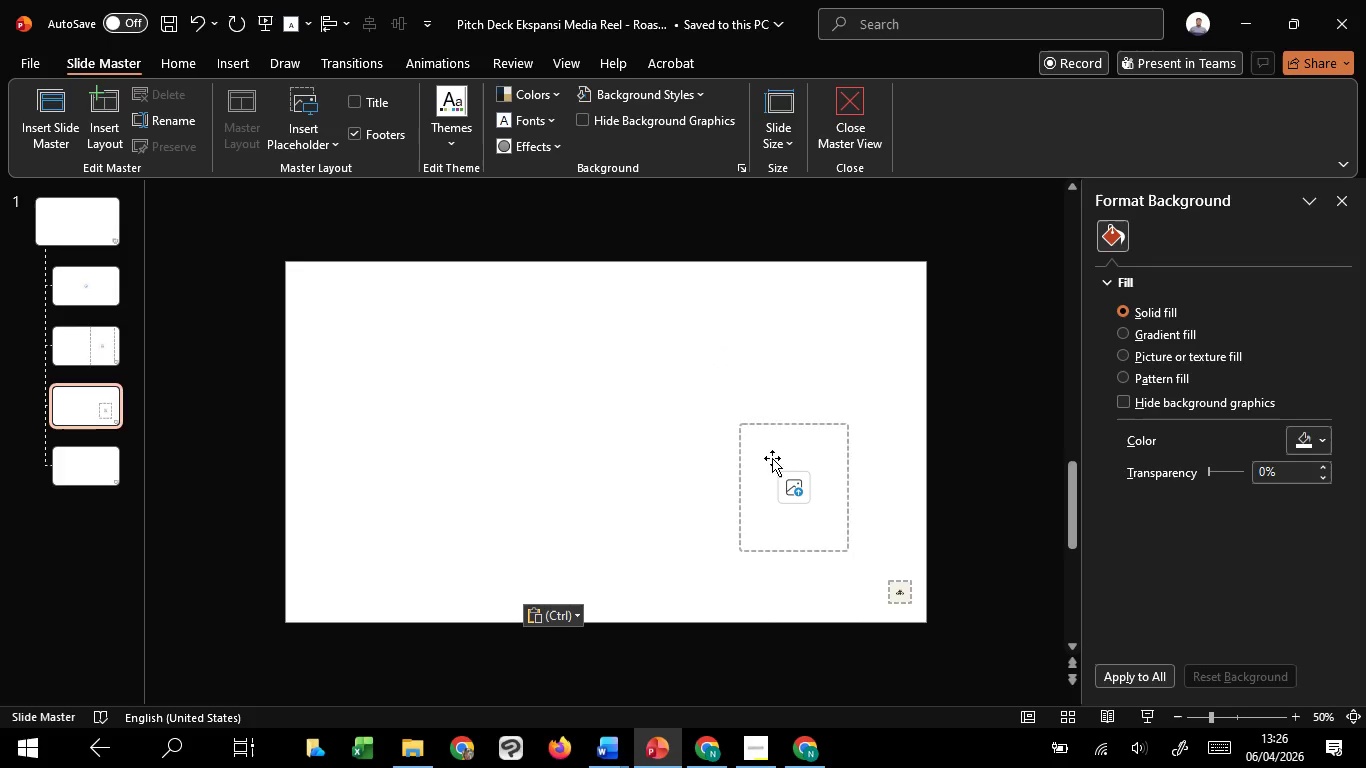 
left_click([772, 458])
 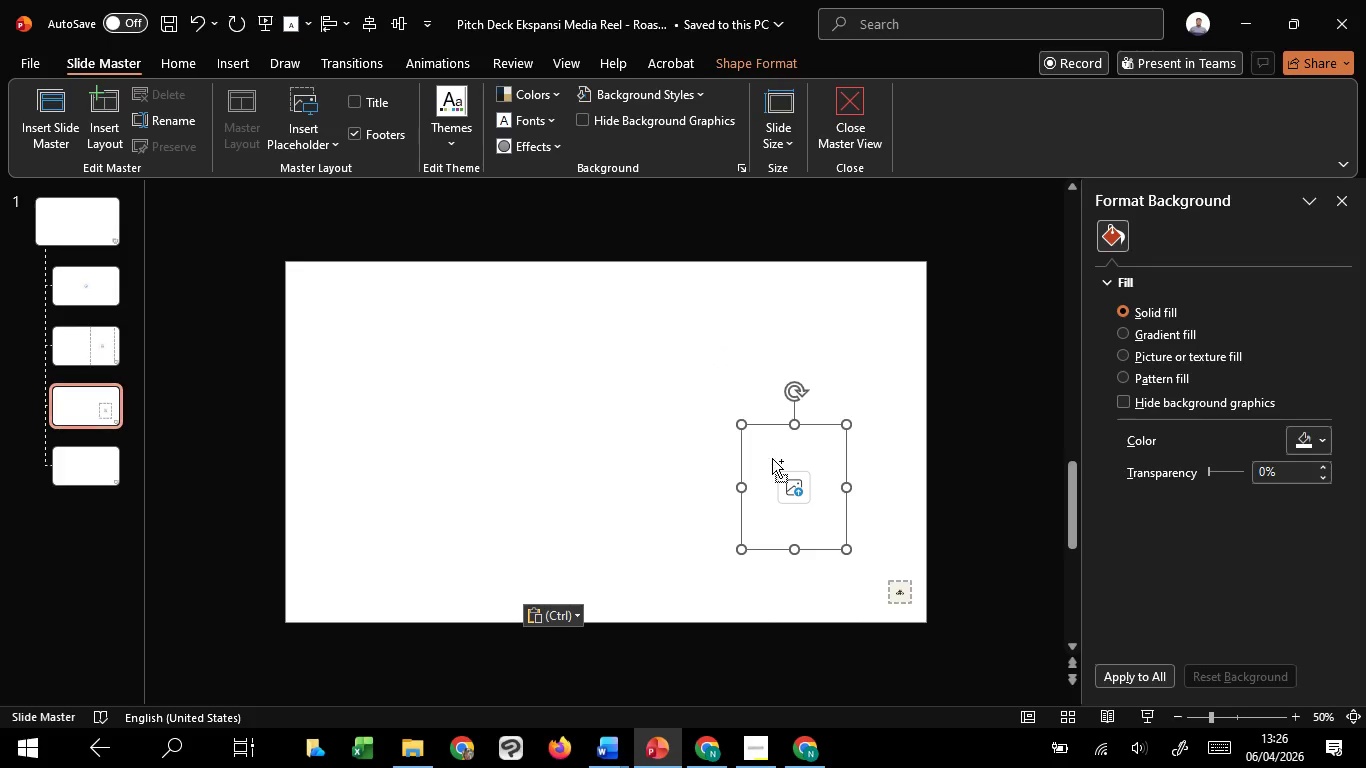 
key(Control+C)
 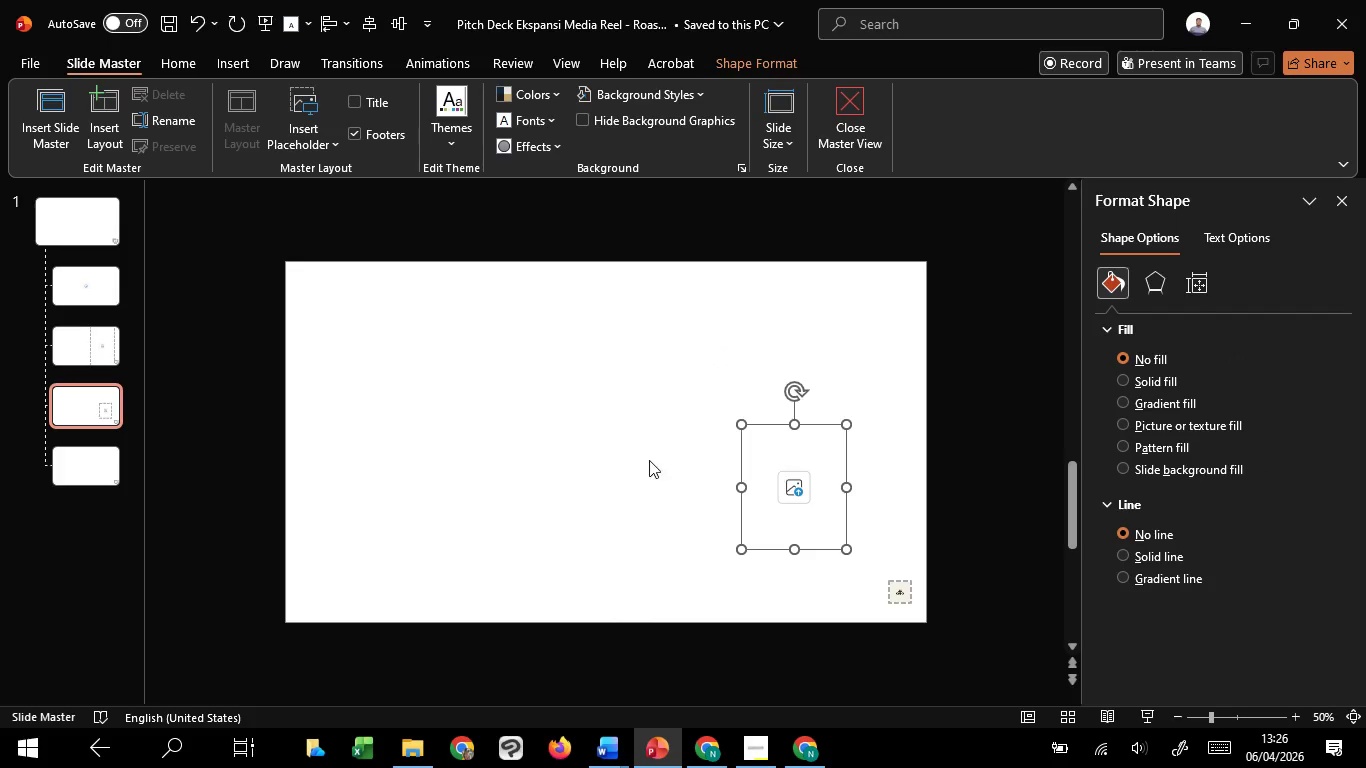 
key(Control+C)
 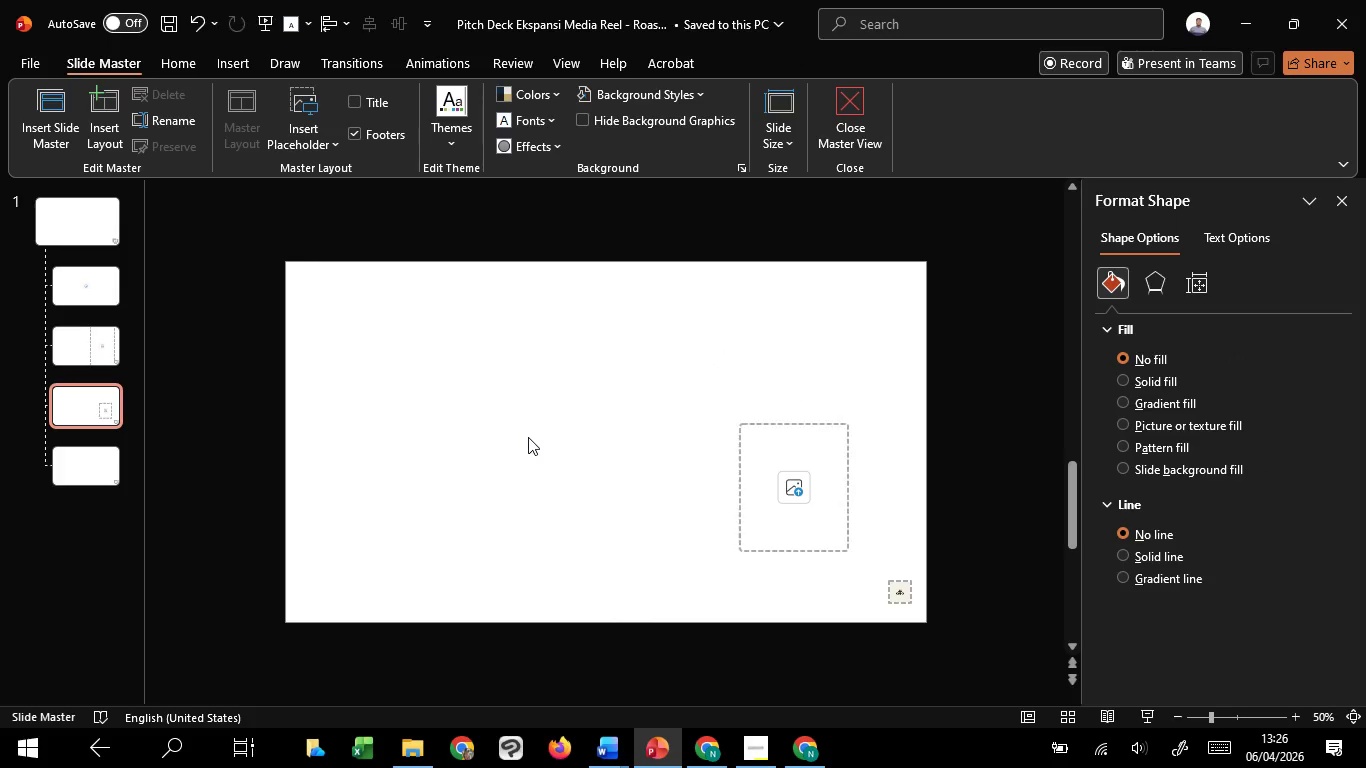 
left_click([528, 437])
 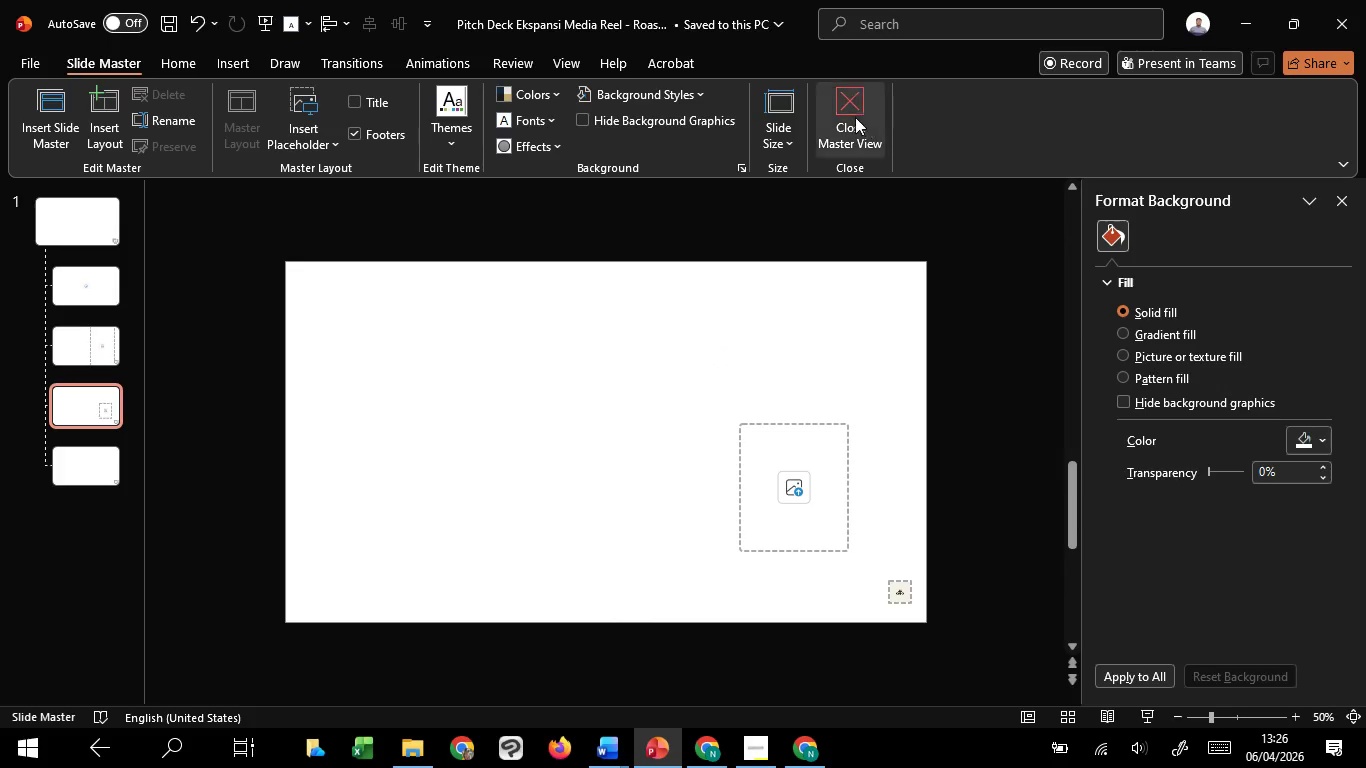 
left_click([855, 117])
 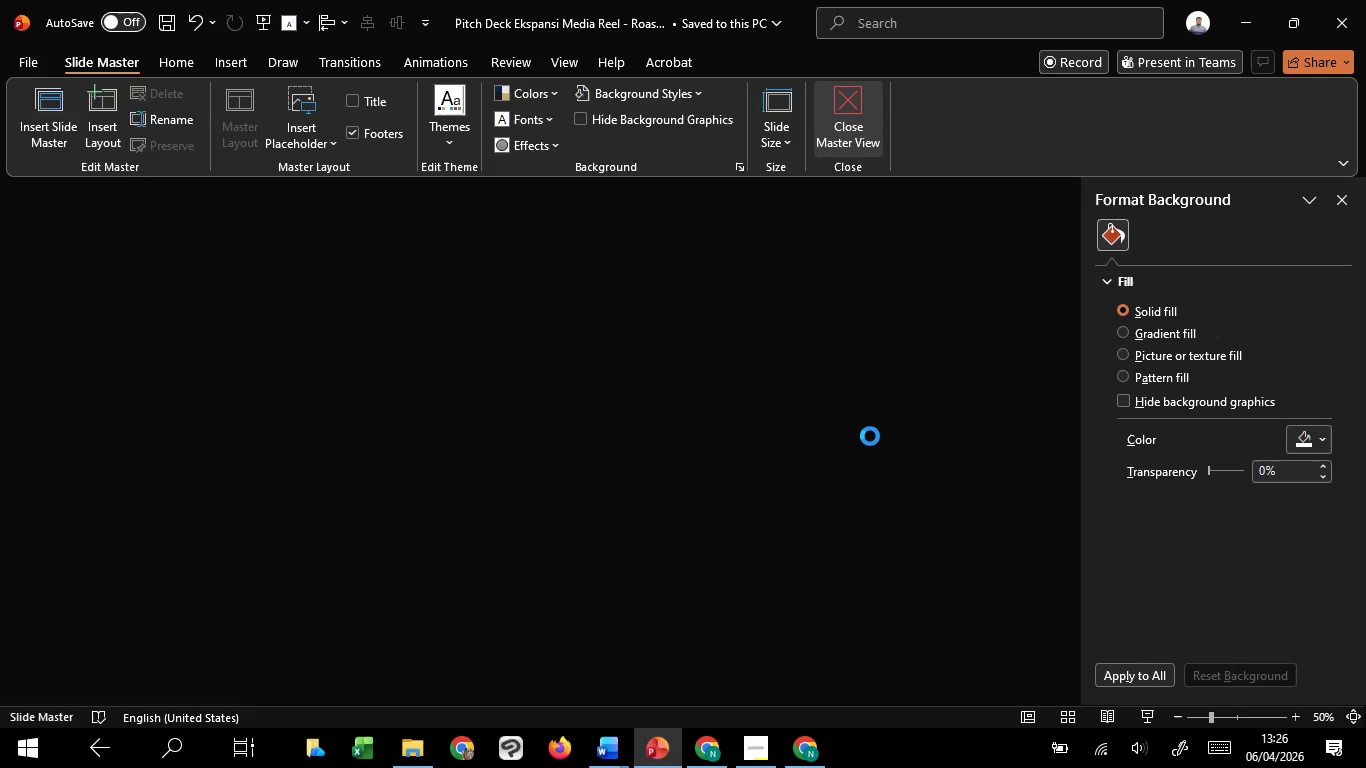 
key(Control+V)
 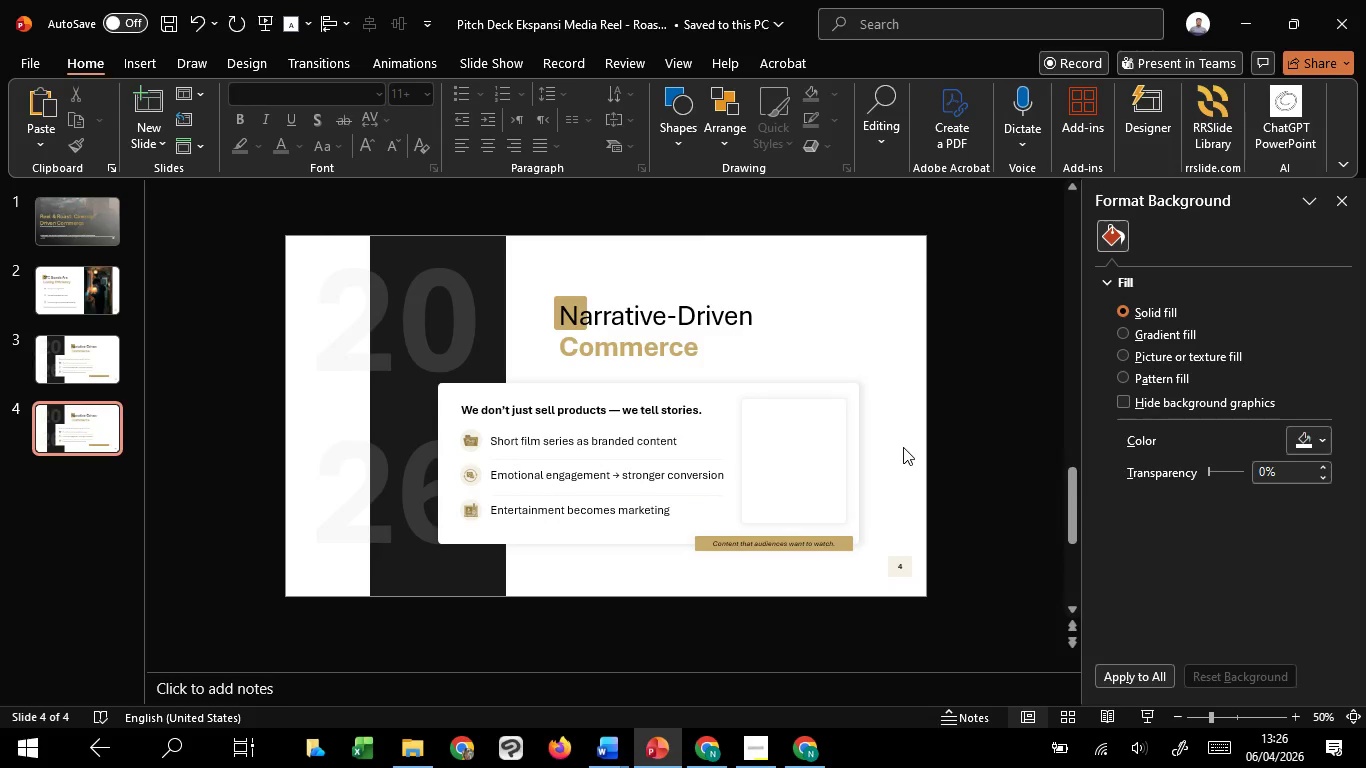 
key(Control+V)
 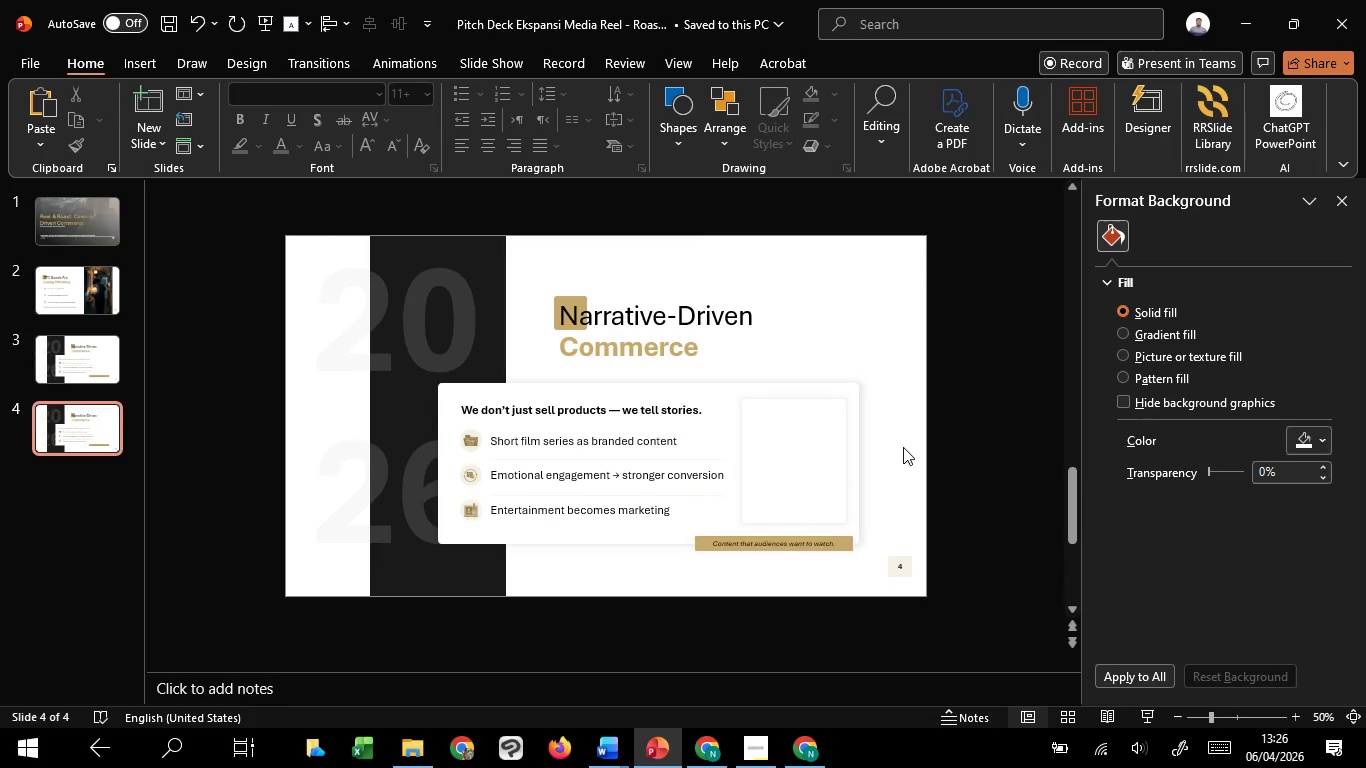 
key(Control+V)
 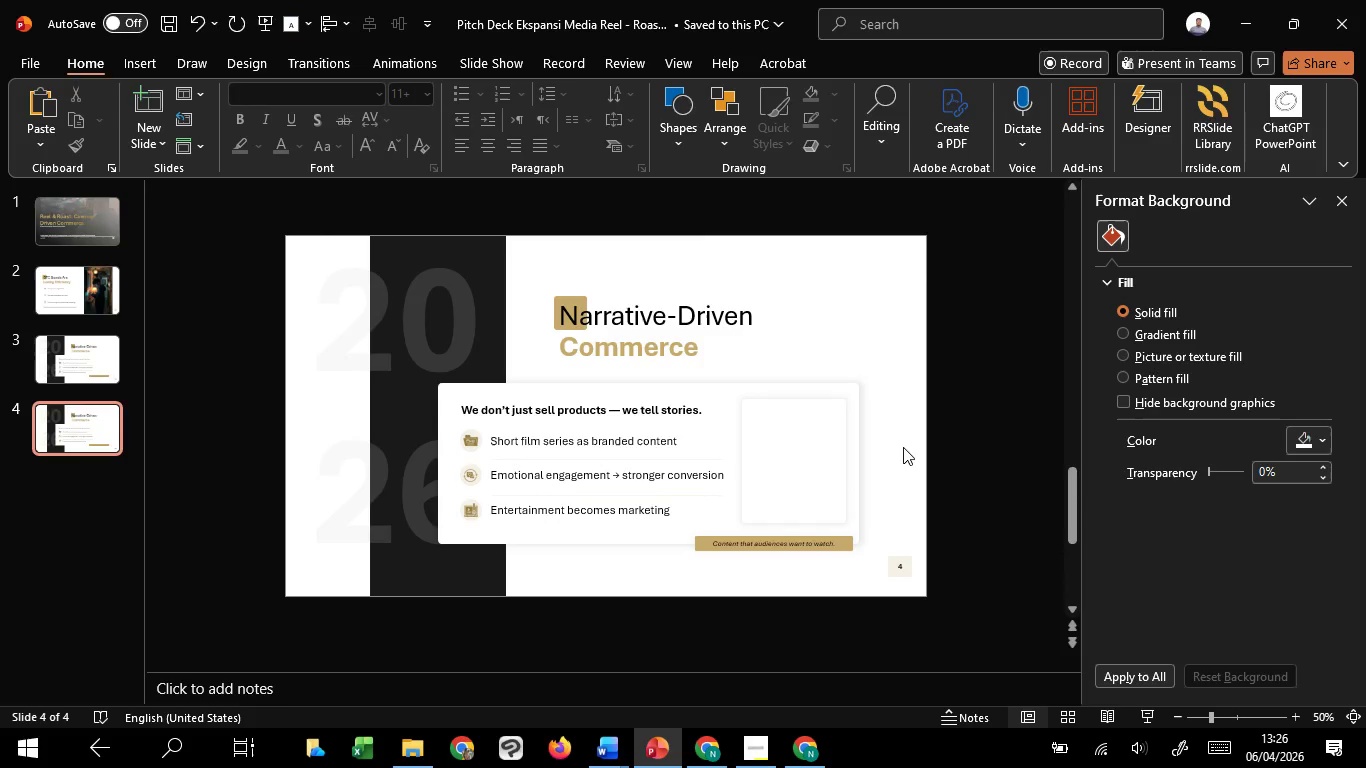 
key(Control+V)
 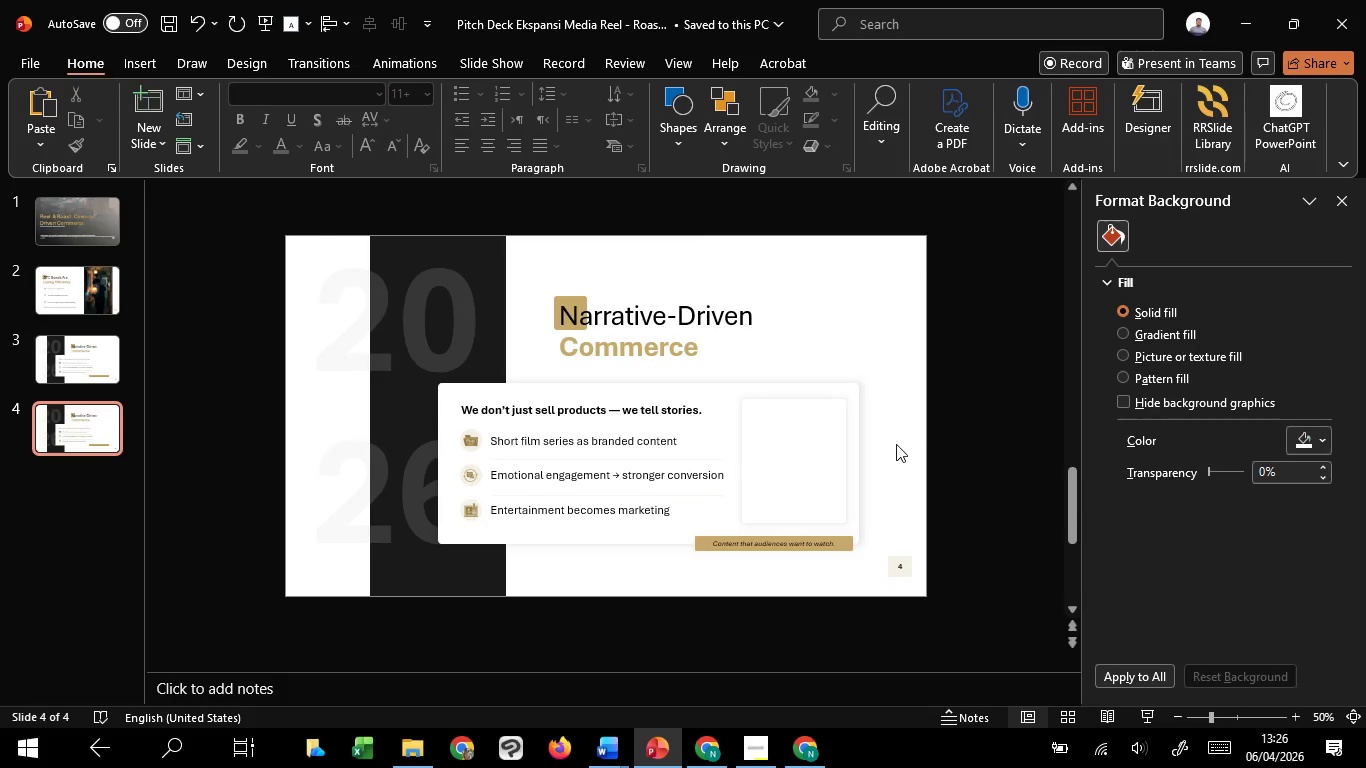 
key(Control+V)
 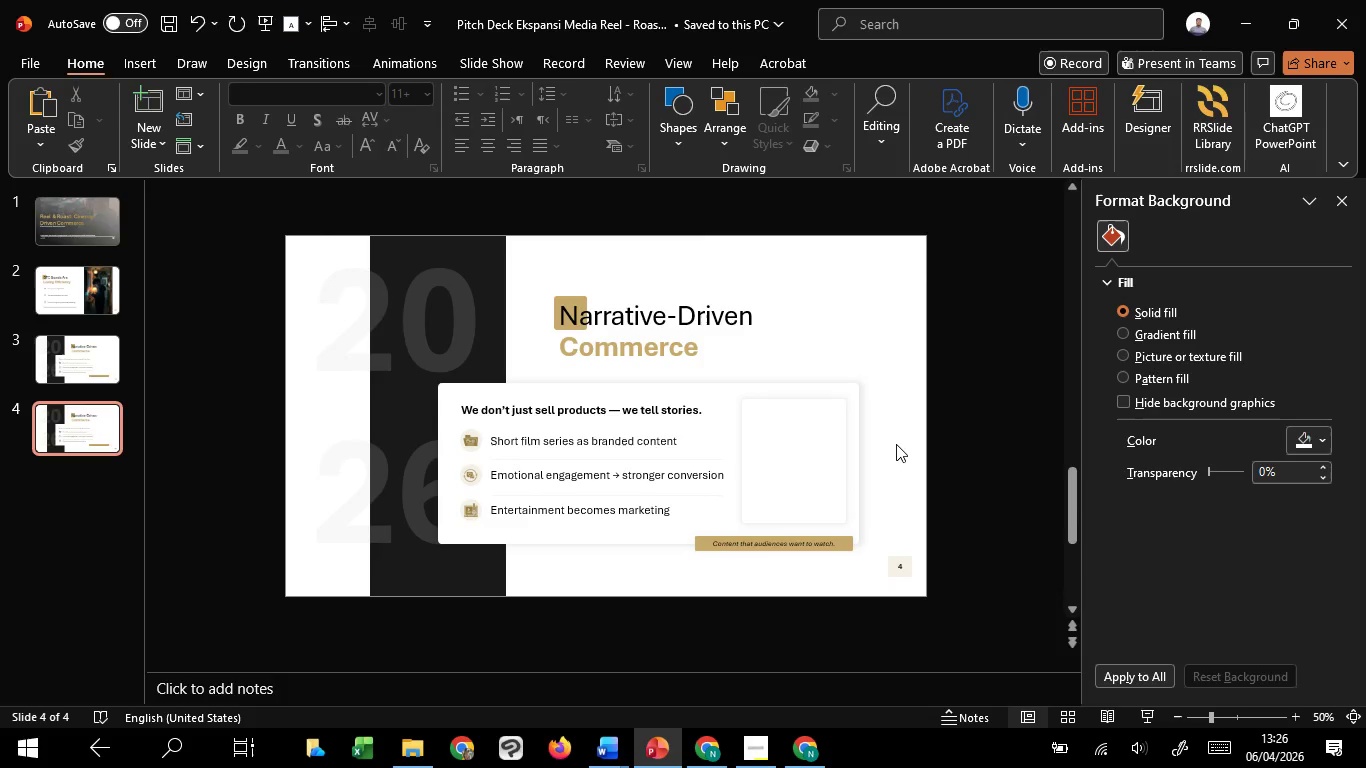 
key(Control+V)
 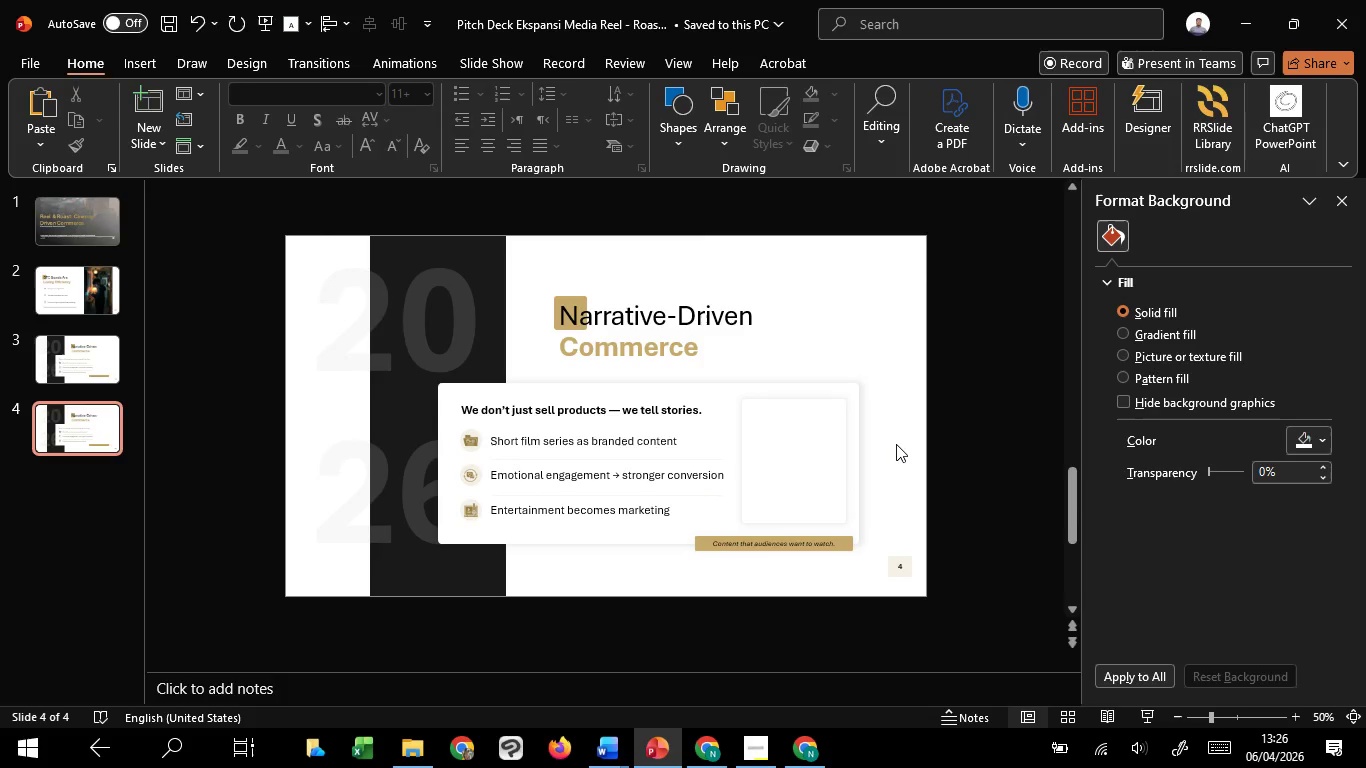 
key(Control+V)
 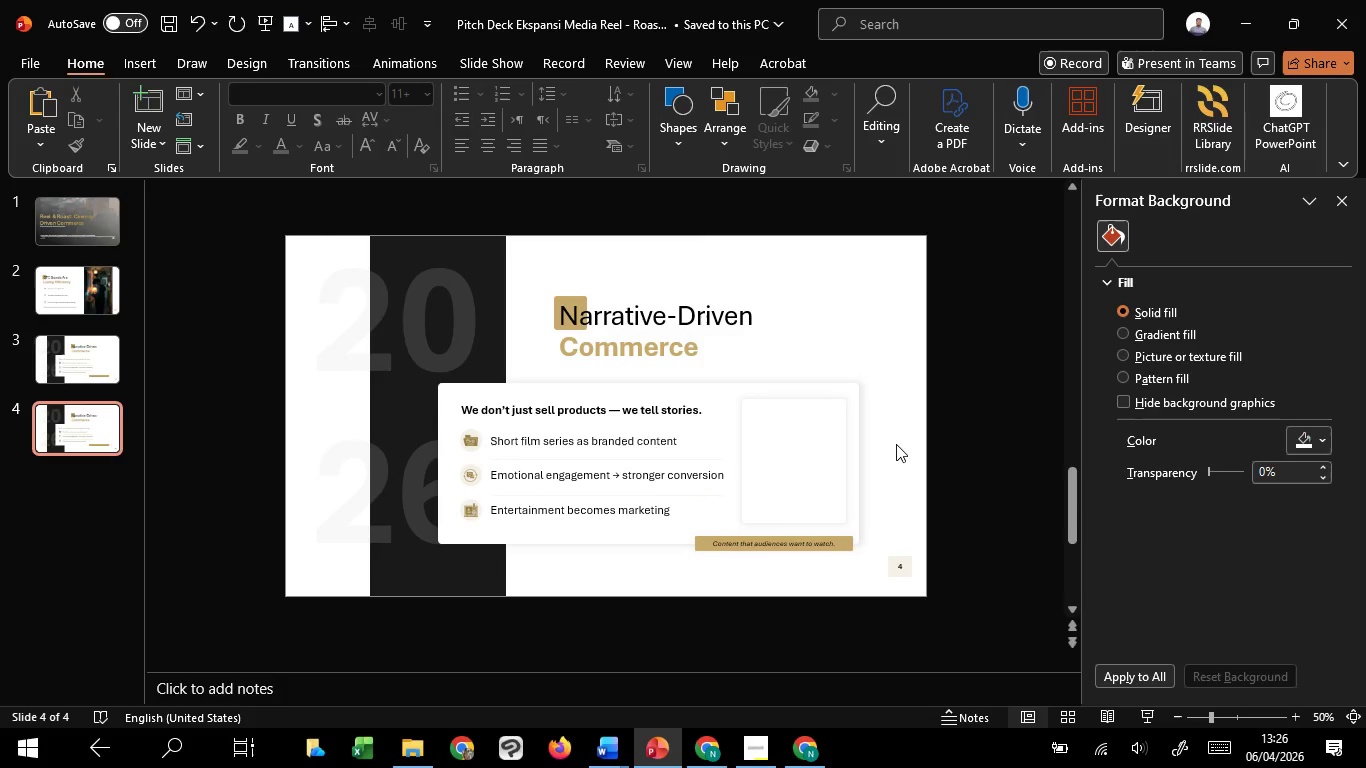 
key(Control+V)
 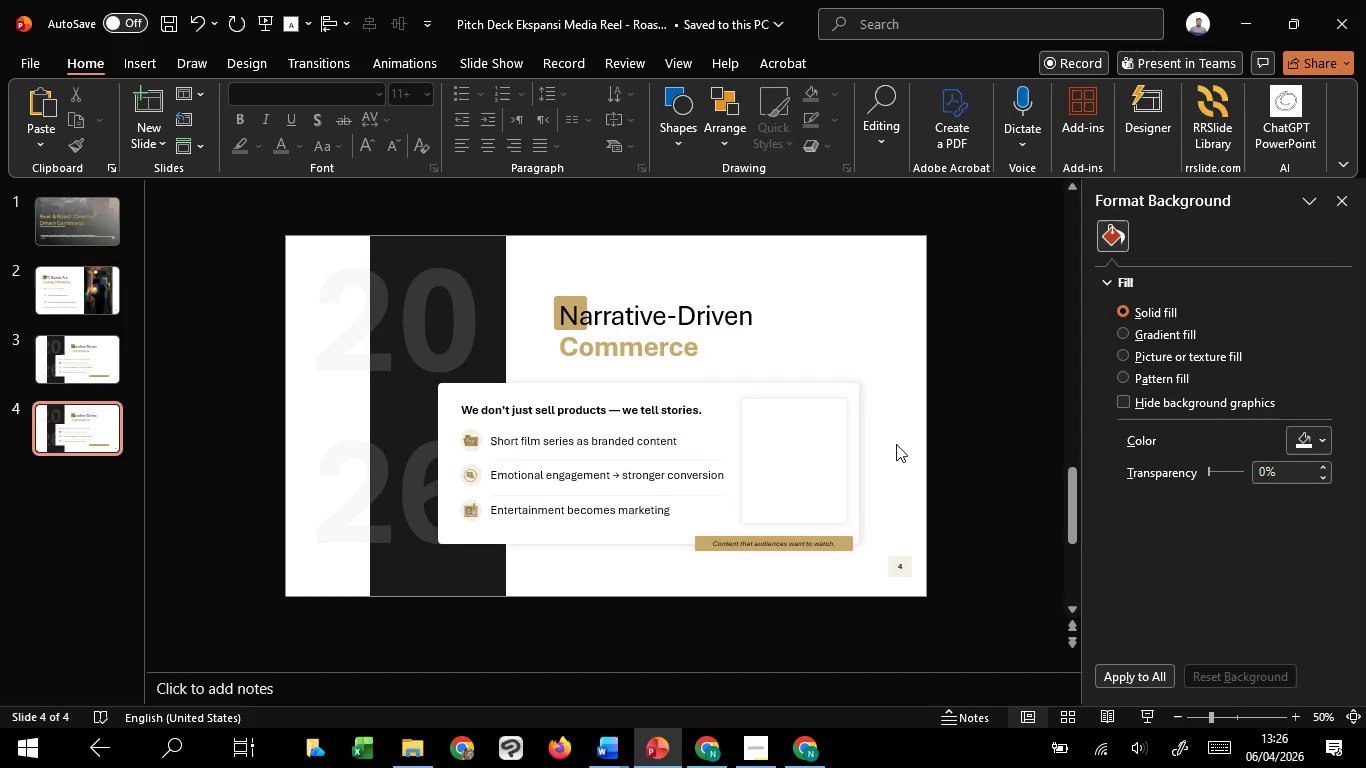 
left_click([896, 444])
 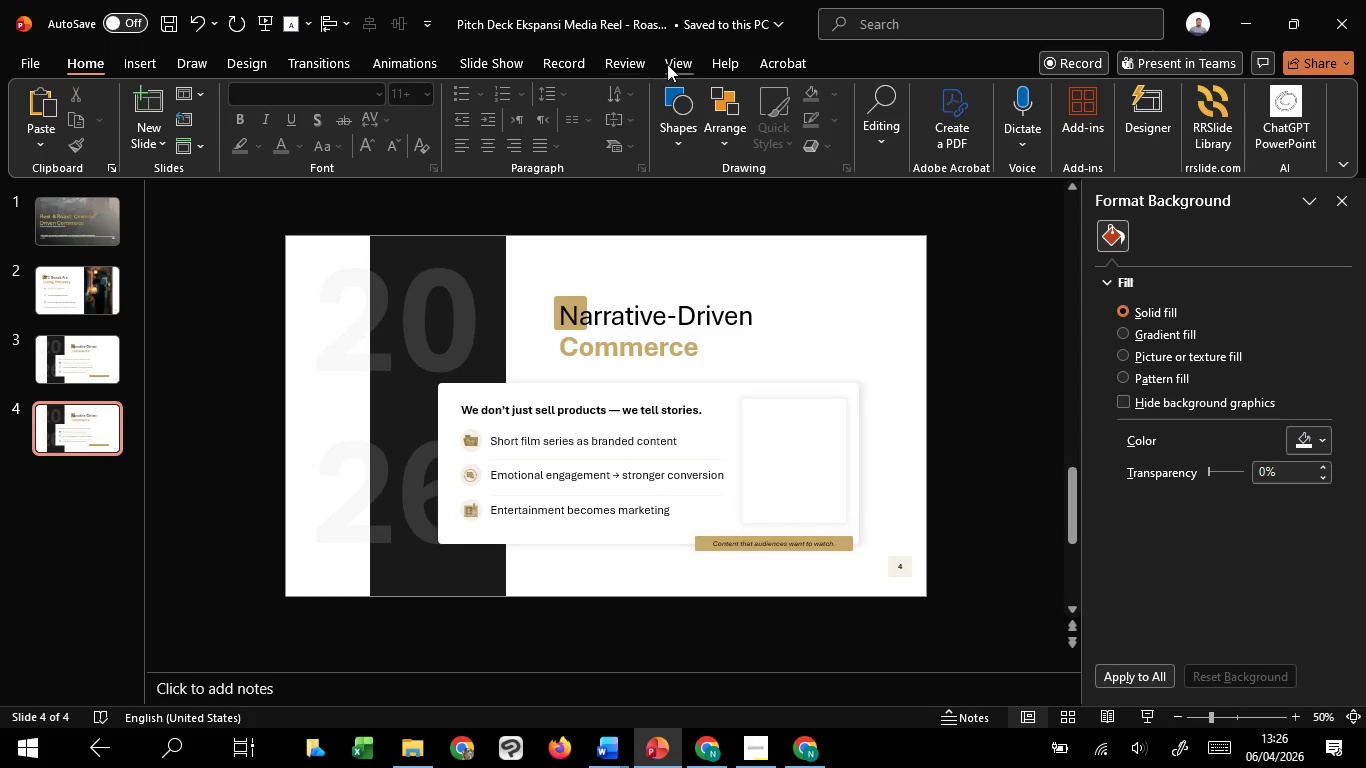 
left_click([667, 64])
 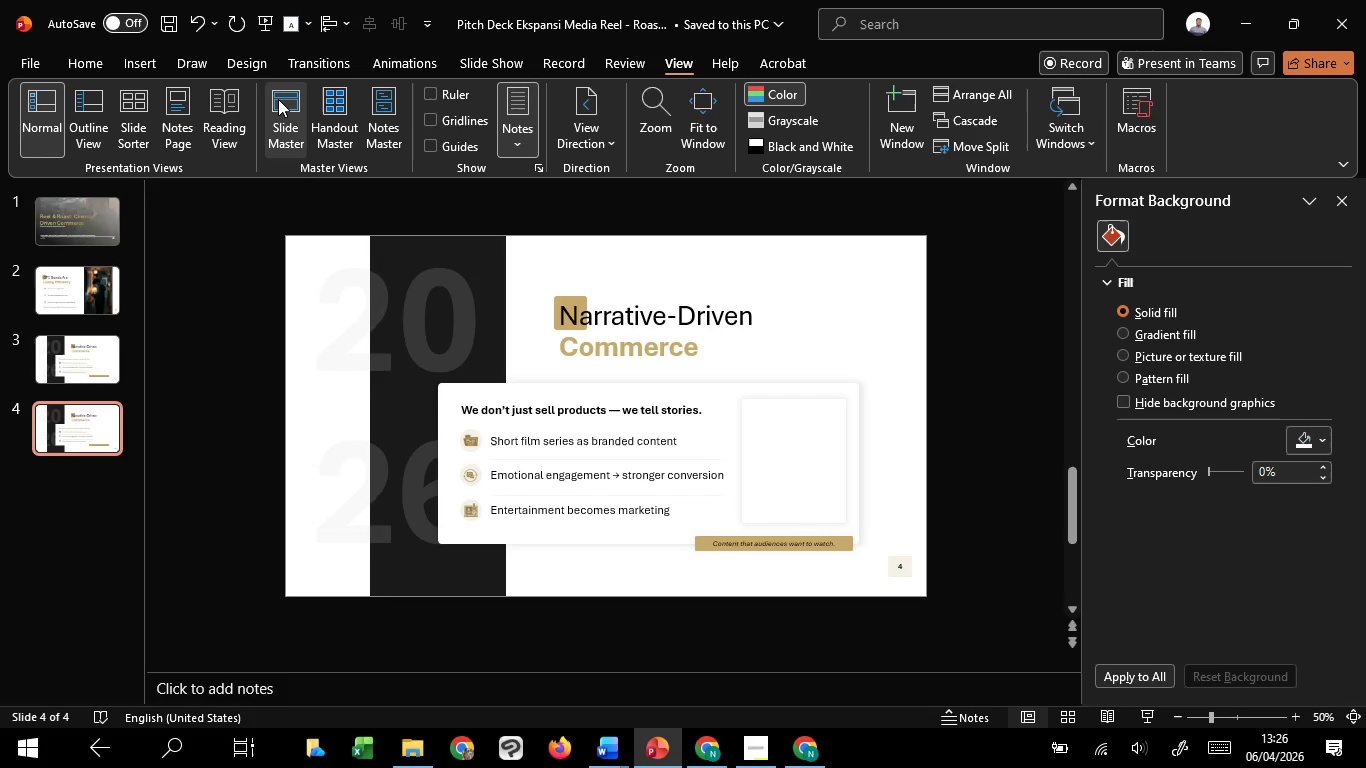 
left_click([278, 99])
 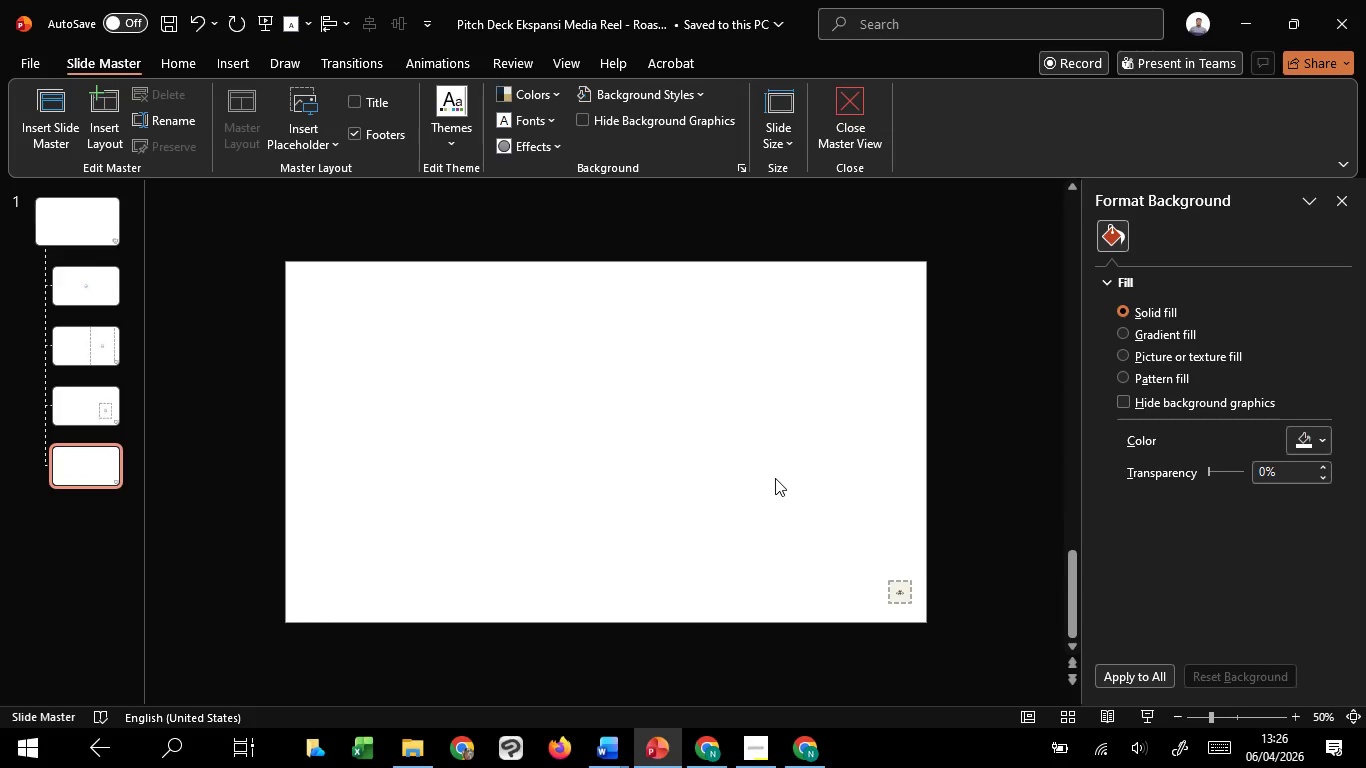 
left_click([777, 475])
 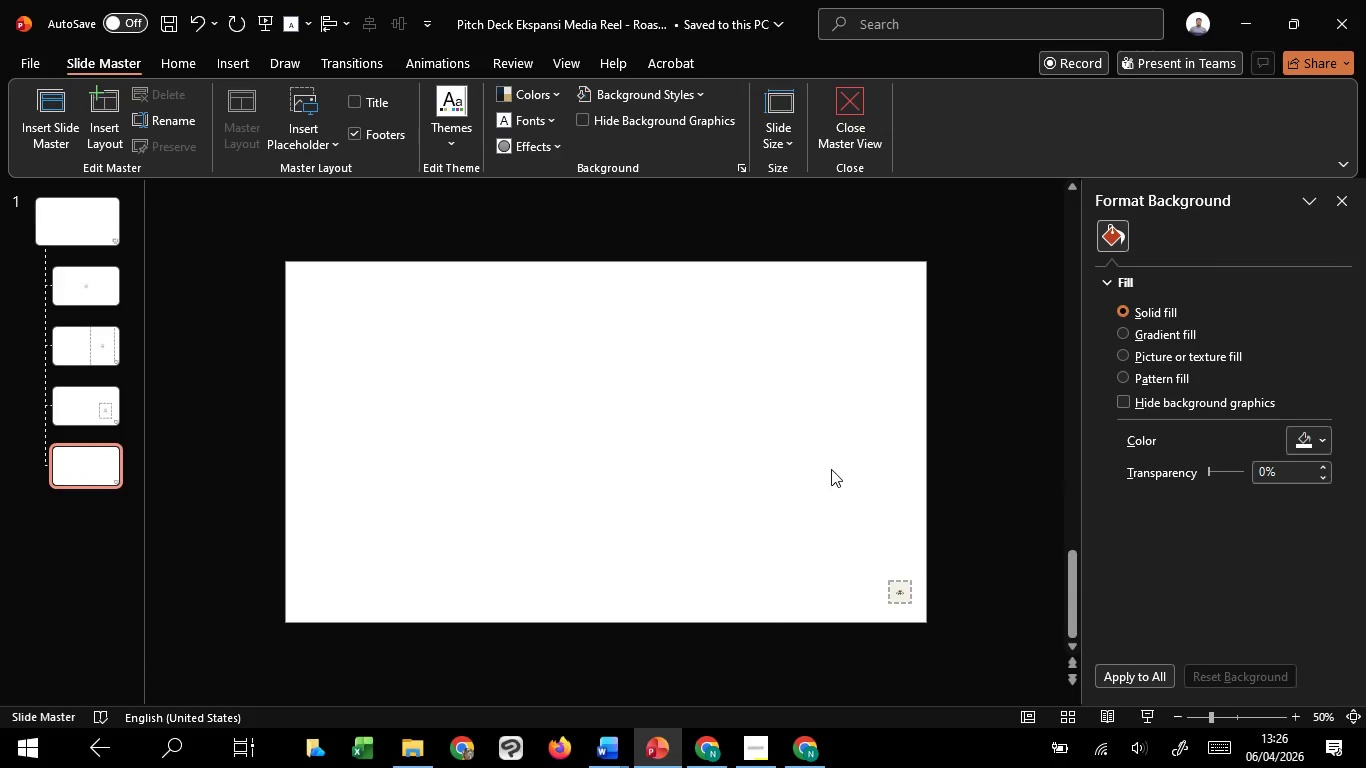 
left_click([831, 469])
 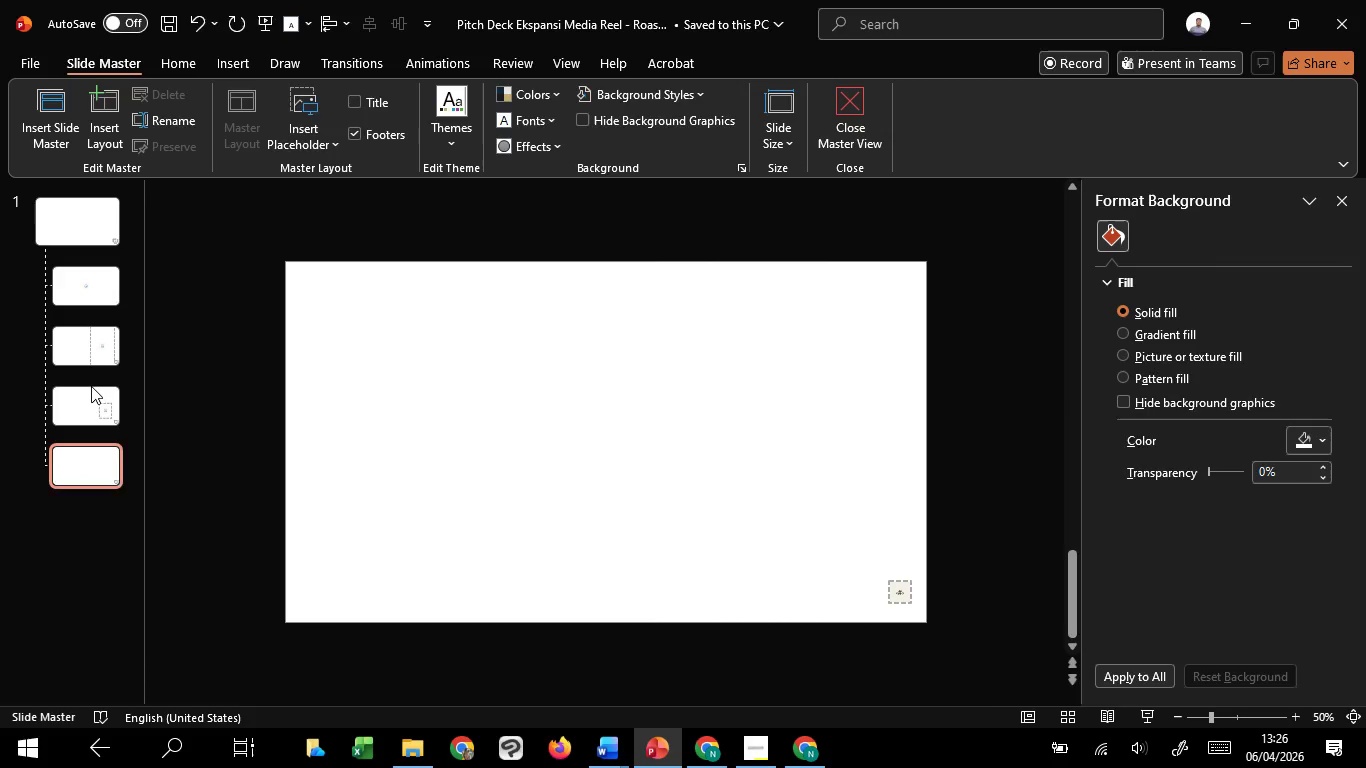 
left_click([91, 386])
 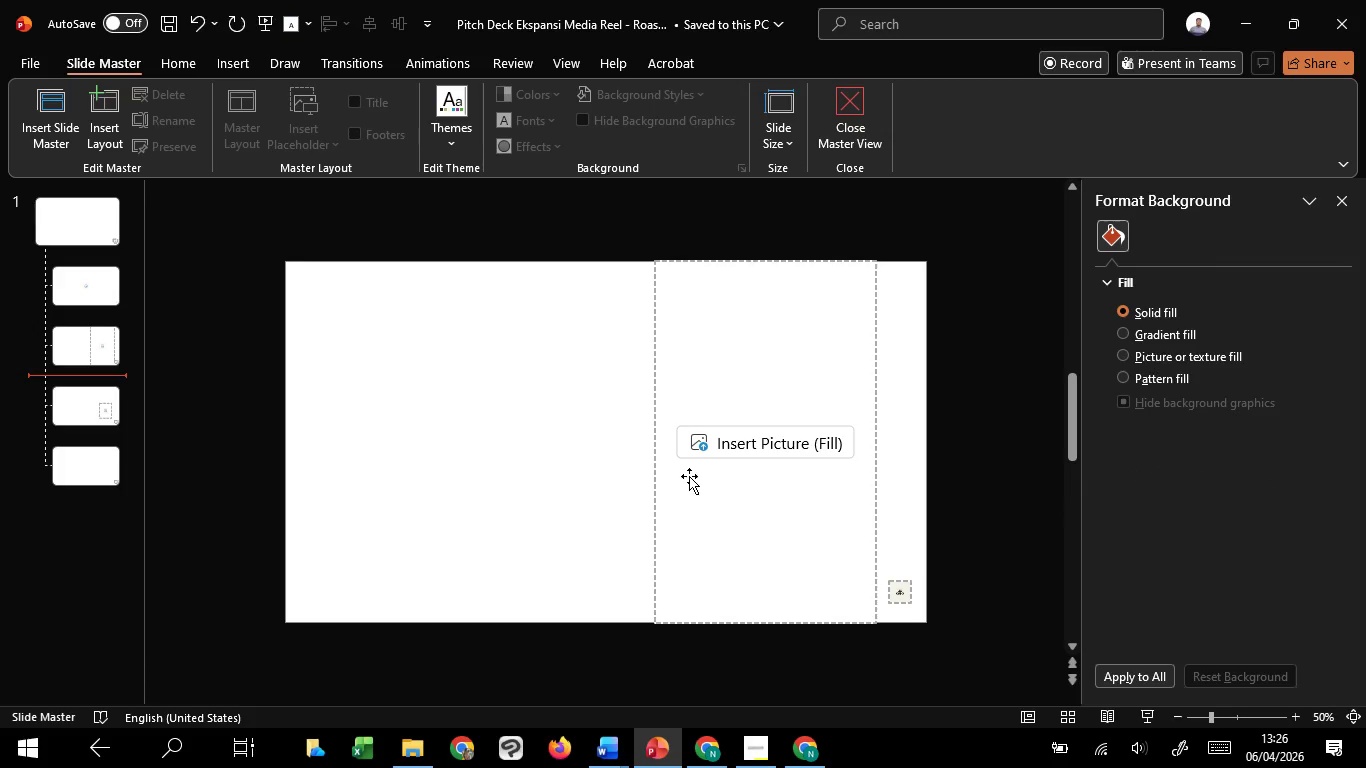 
left_click([689, 476])
 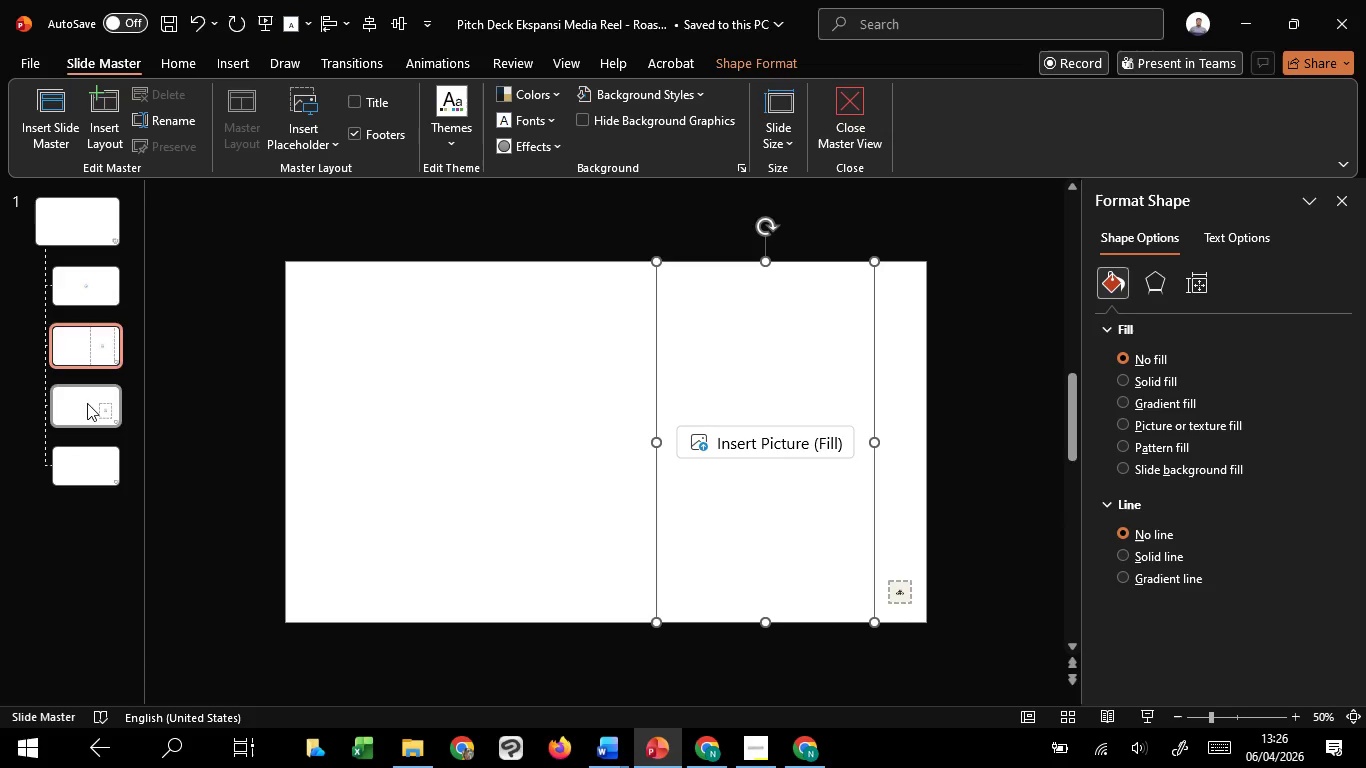 
left_click([87, 403])
 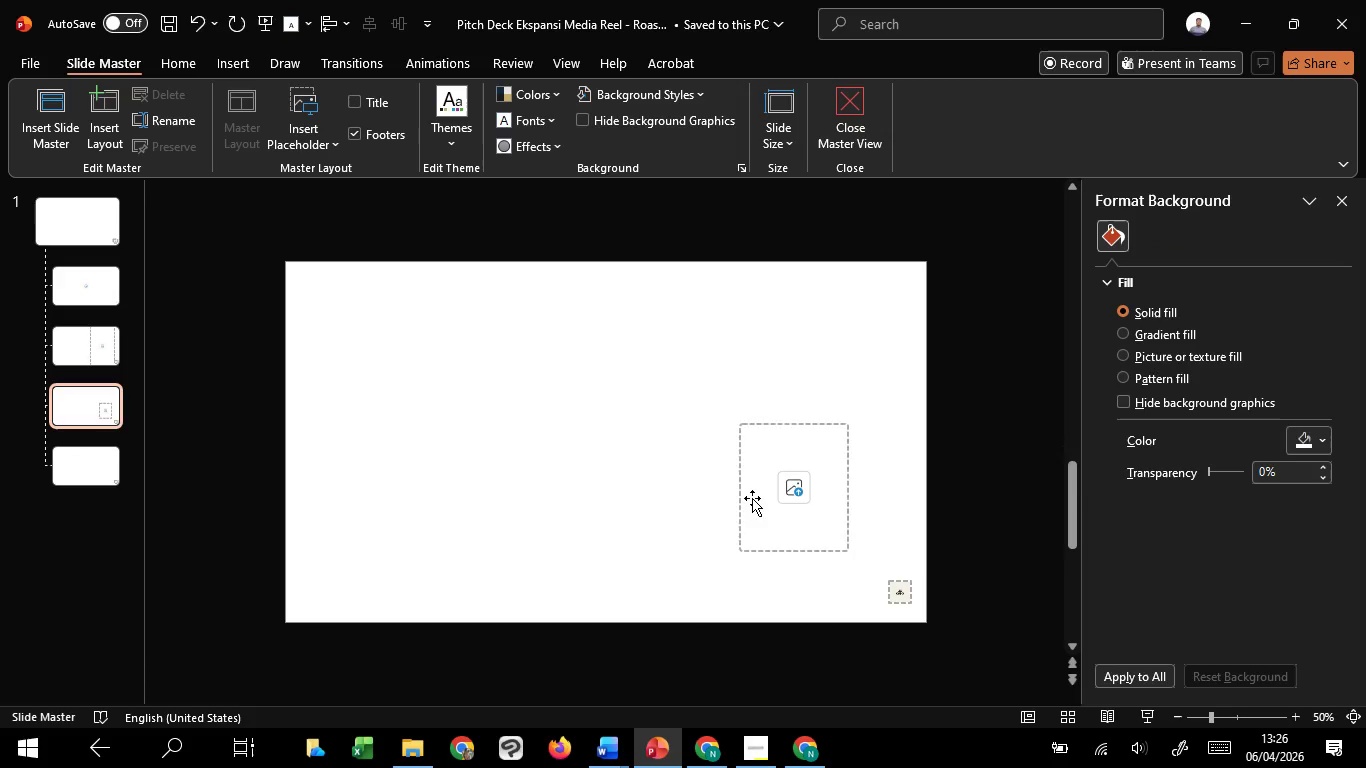 
left_click([752, 498])
 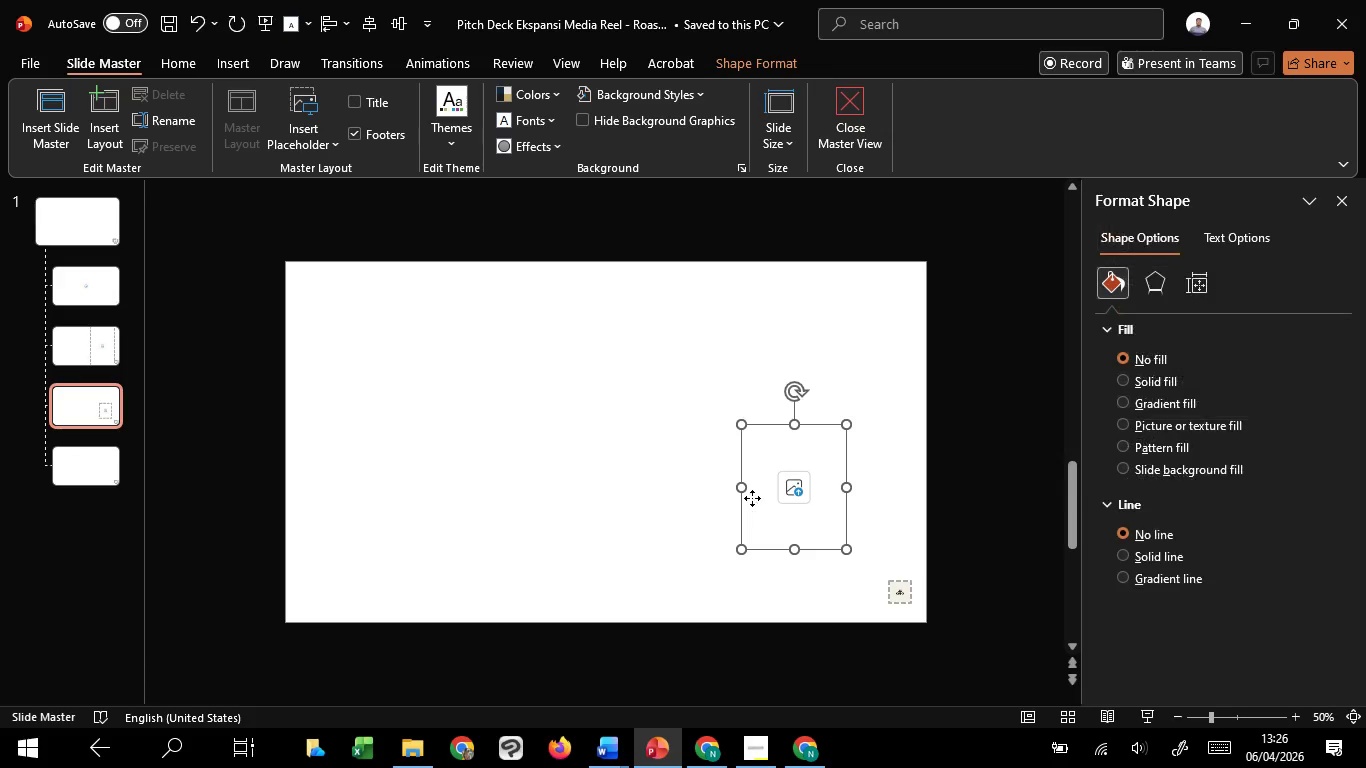 
left_click([752, 498])
 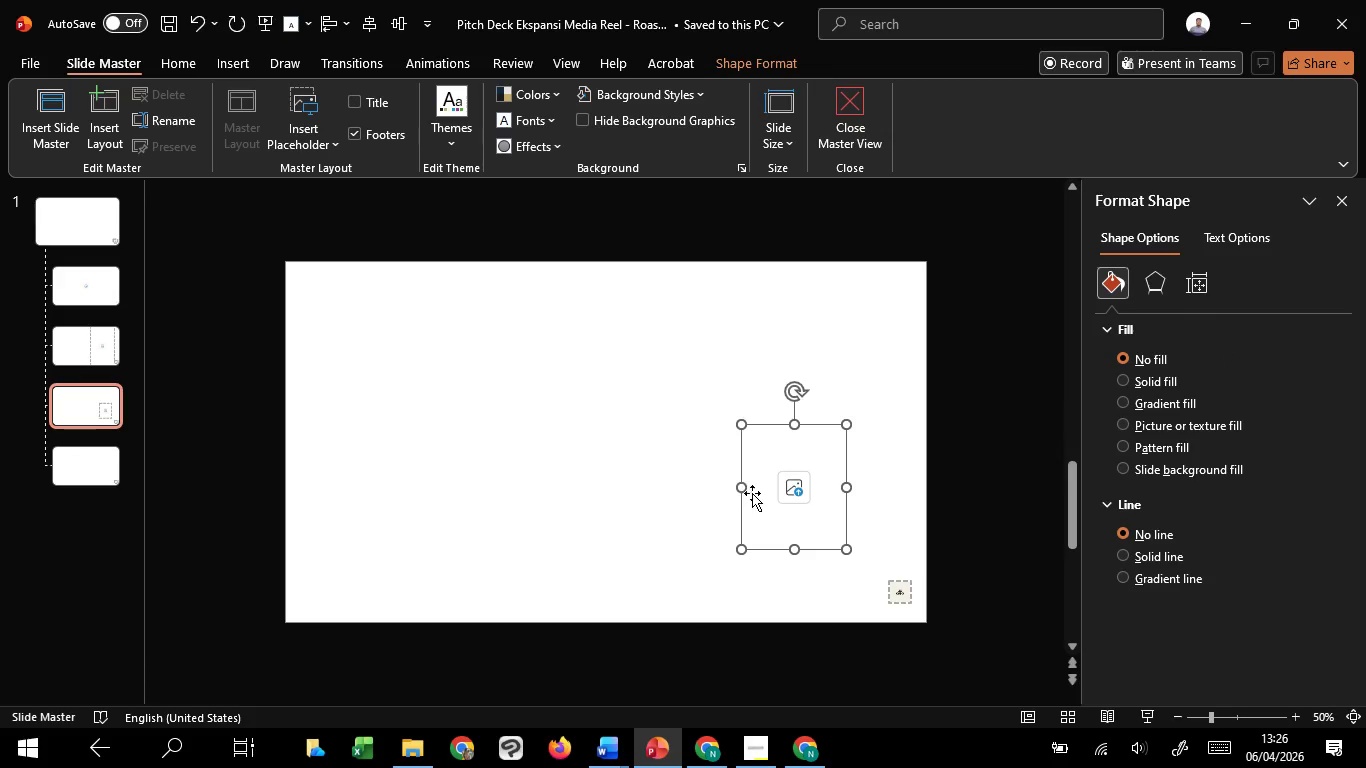 
hold_key(key=ControlLeft, duration=1.69)
hold_key(key=ShiftLeft, duration=1.33)
left_click_drag(start_coordinate=[737, 427], to_coordinate=[682, 379])
 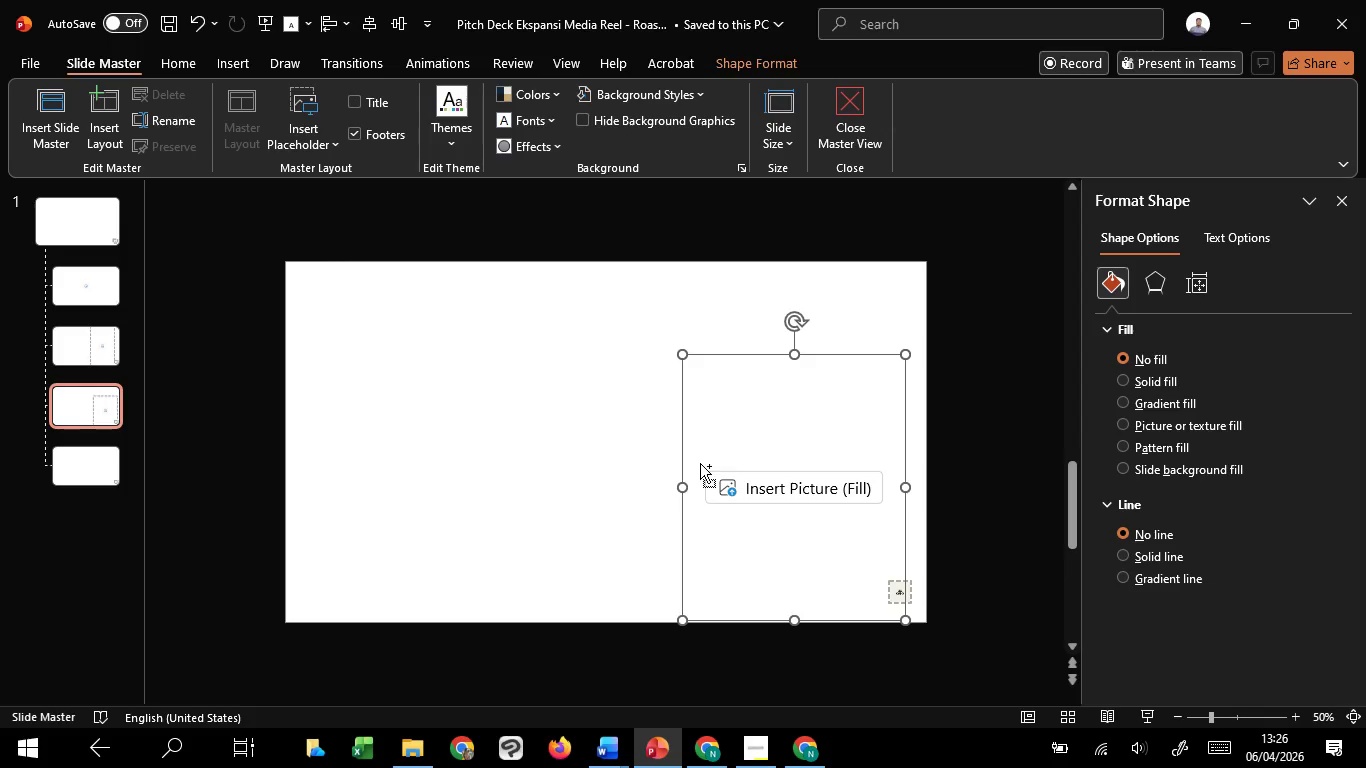 
key(Control+C)
 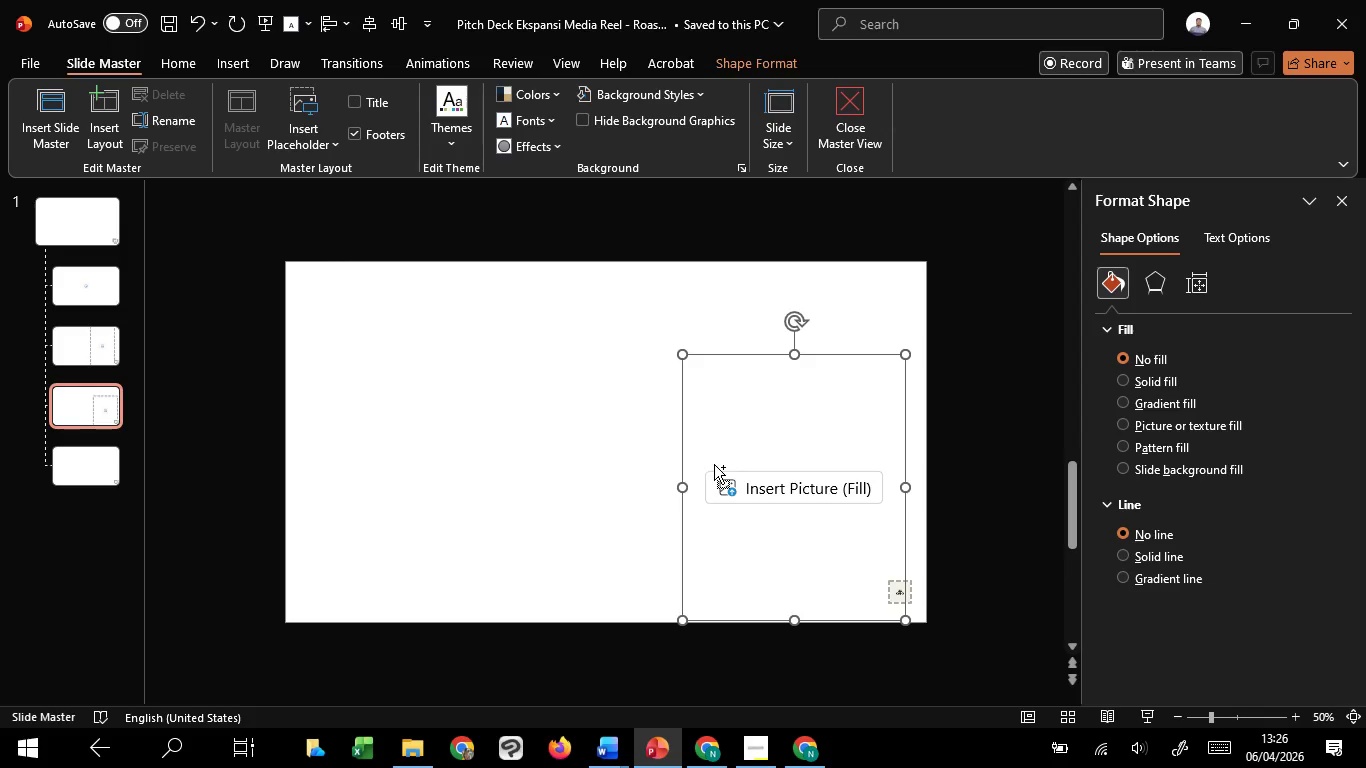 
key(Control+C)
 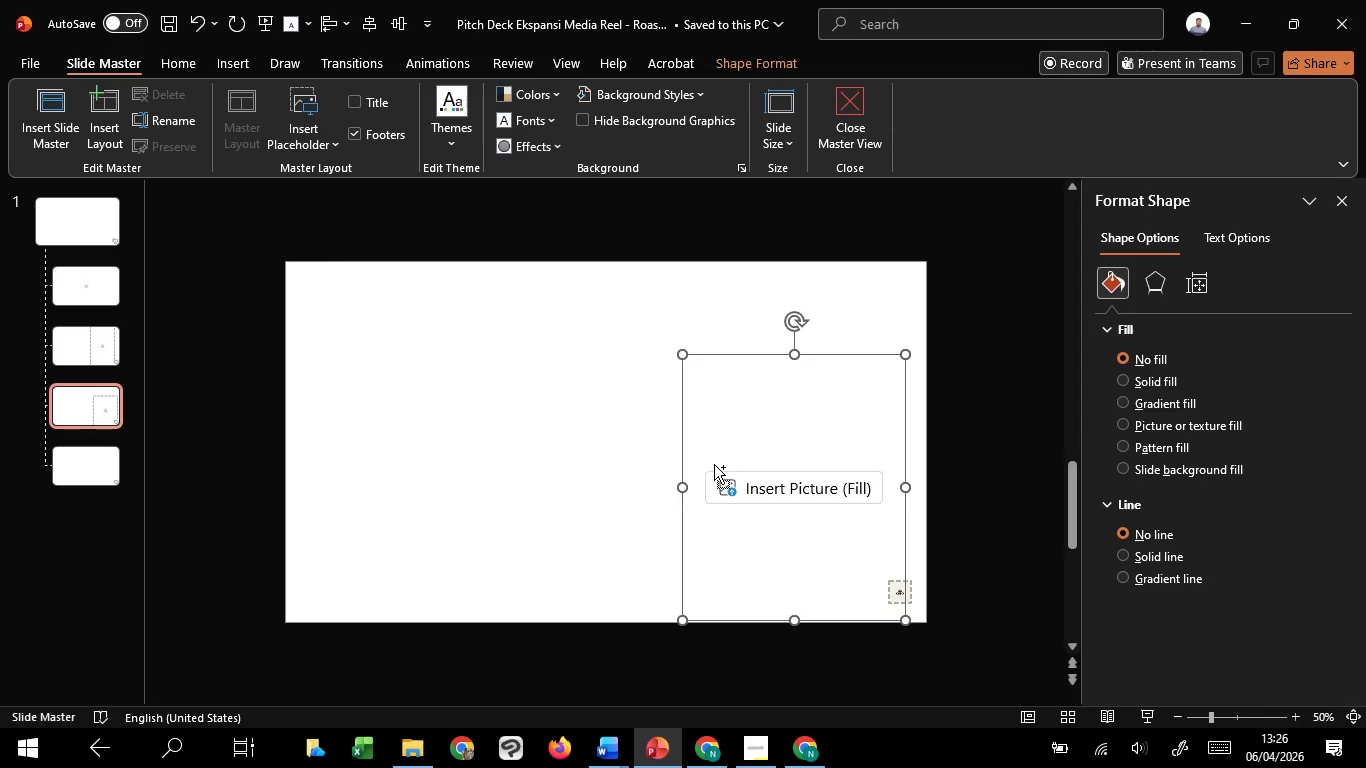 
key(Control+C)
 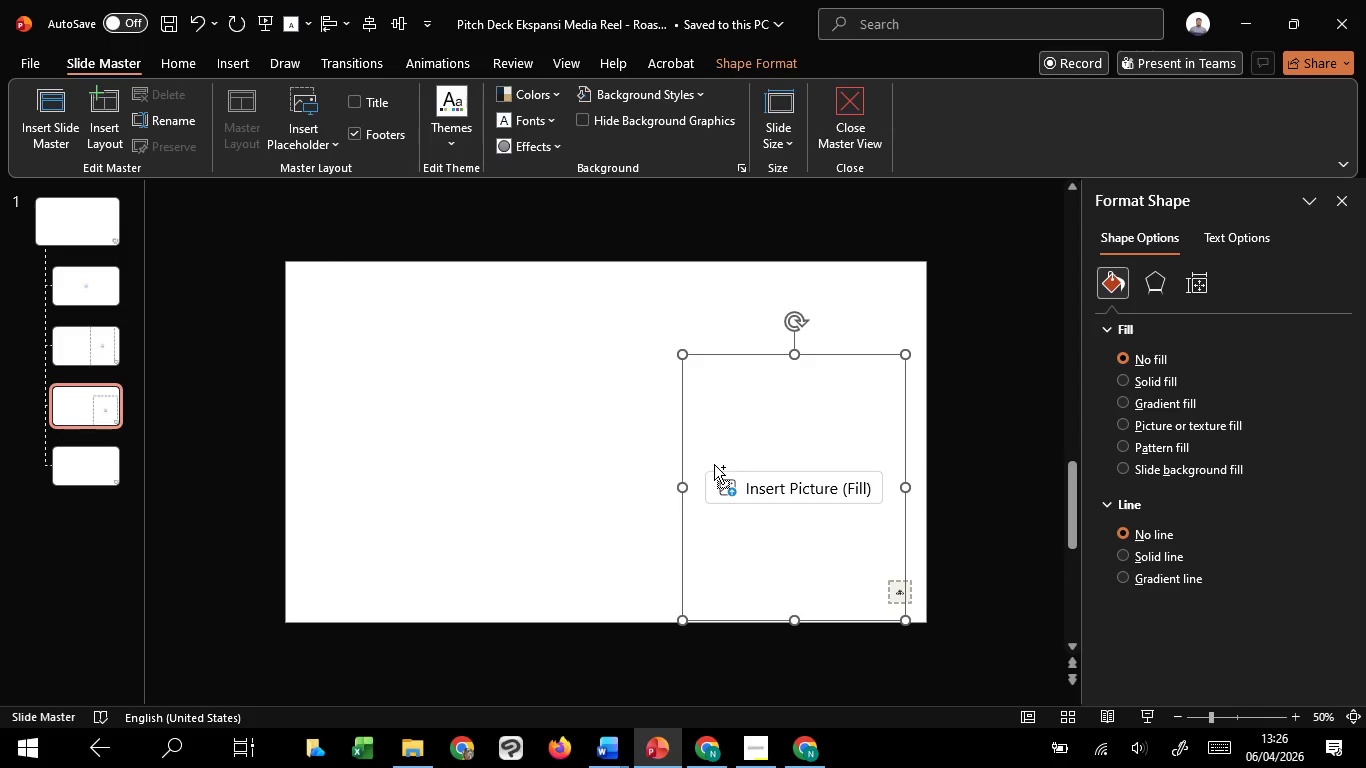 
key(Control+C)
 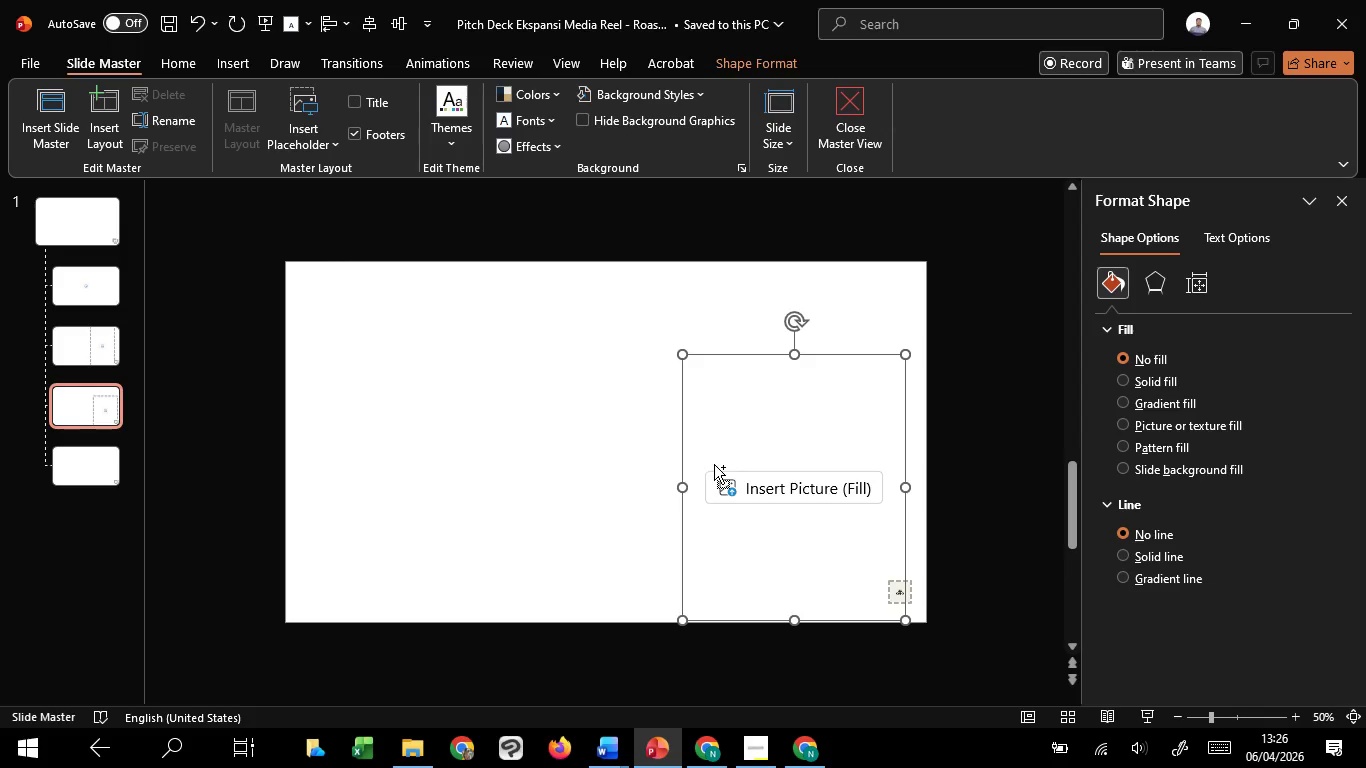 
key(Control+C)
 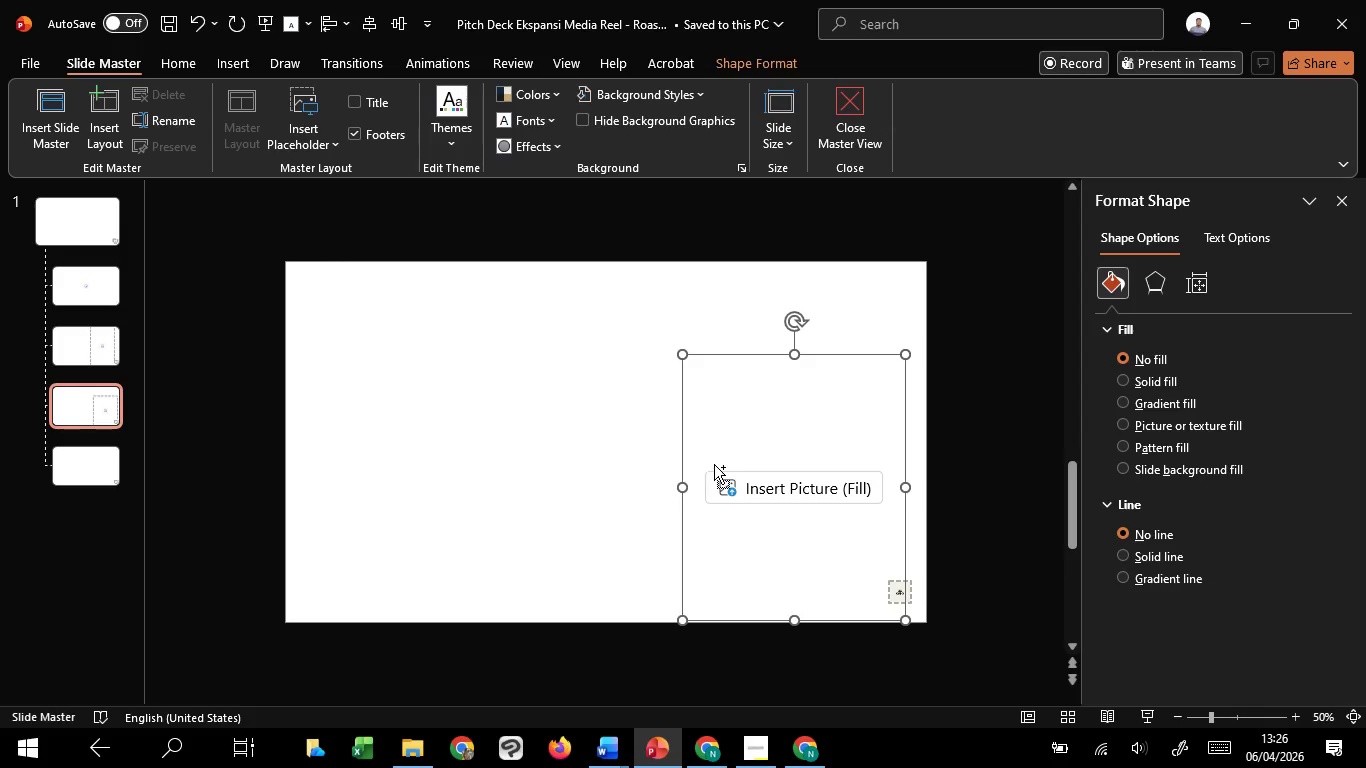 
key(Control+C)
 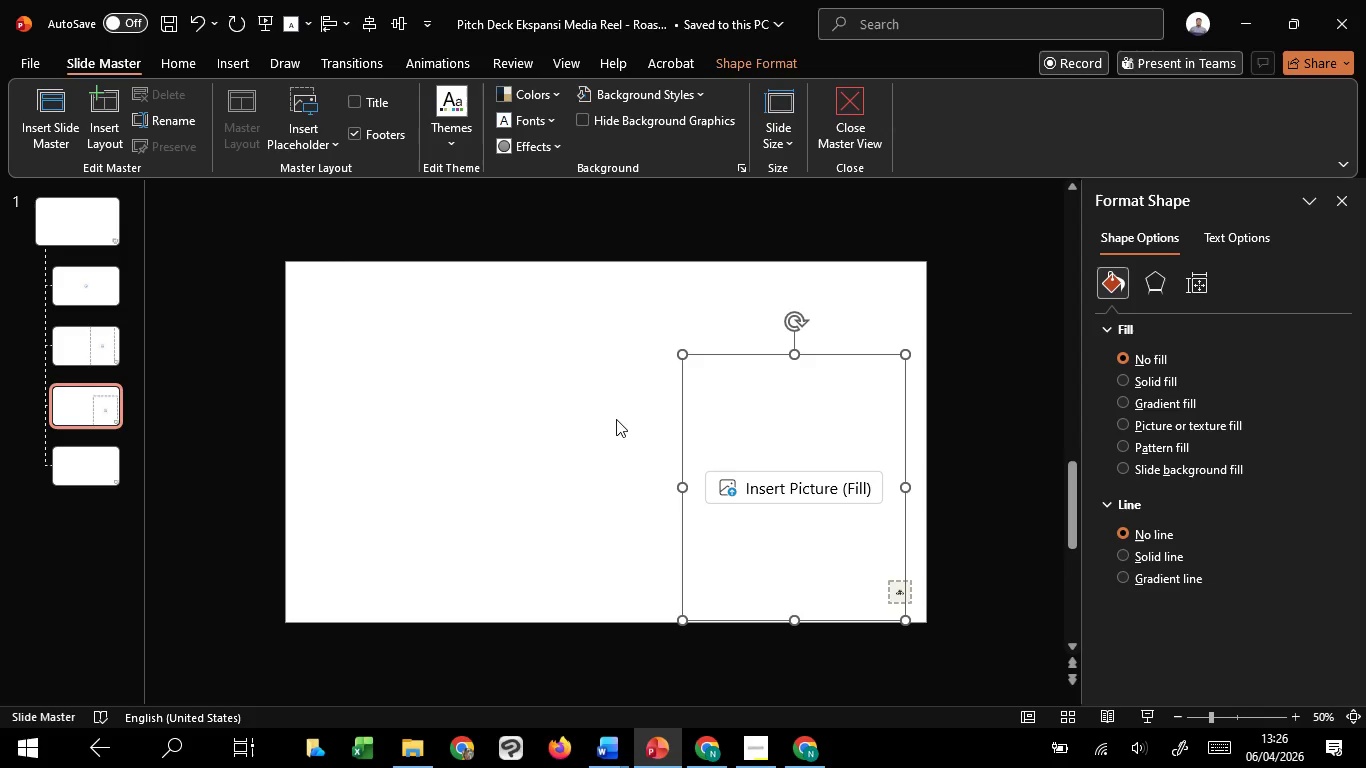 
key(Control+C)
 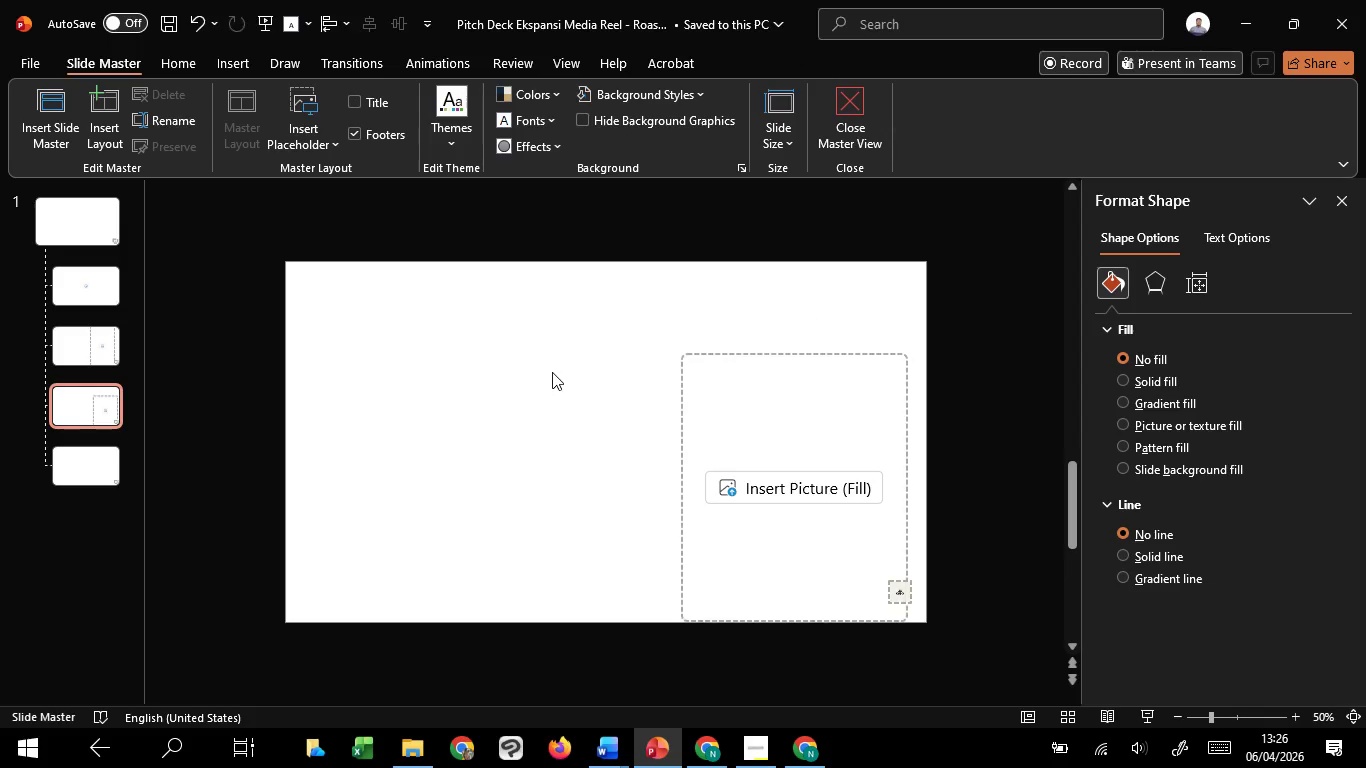 
left_click([552, 372])
 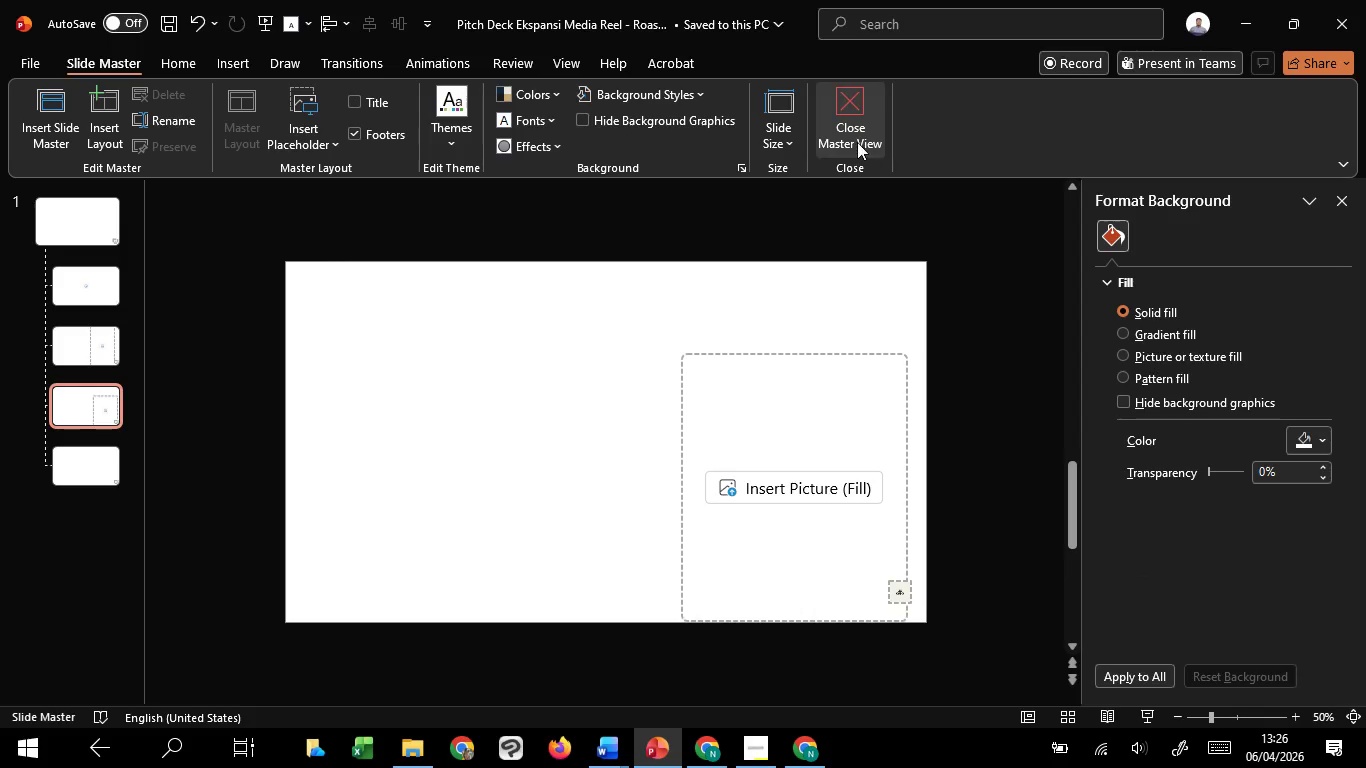 
left_click([857, 142])
 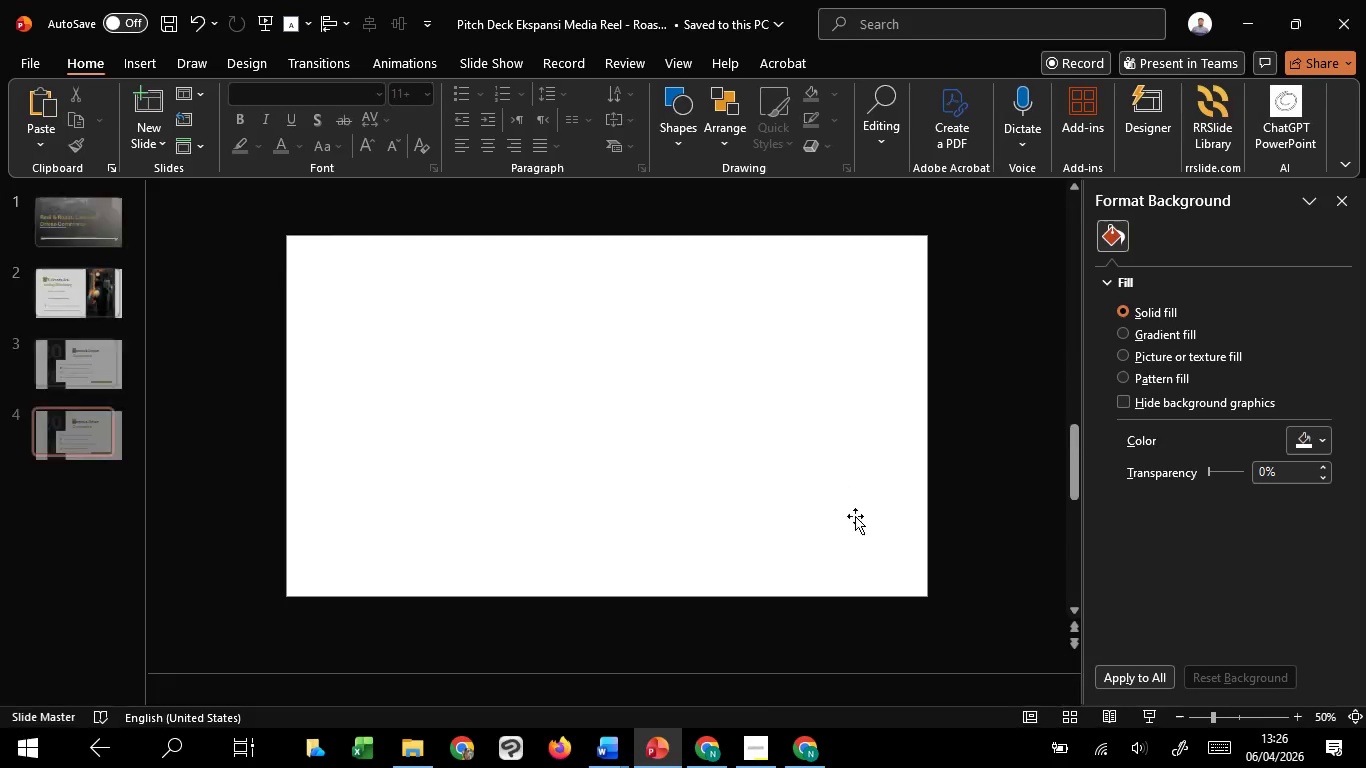 
key(Control+V)
 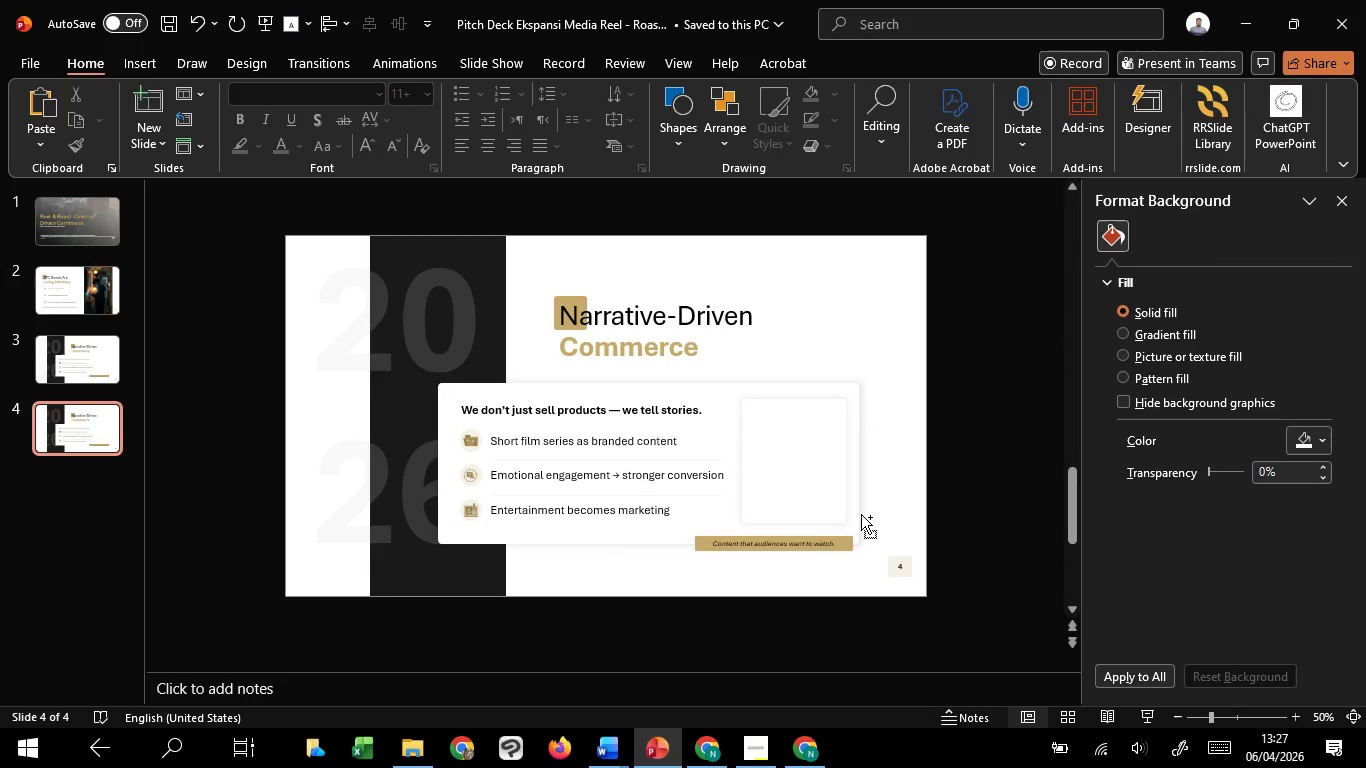 
key(Control+V)
 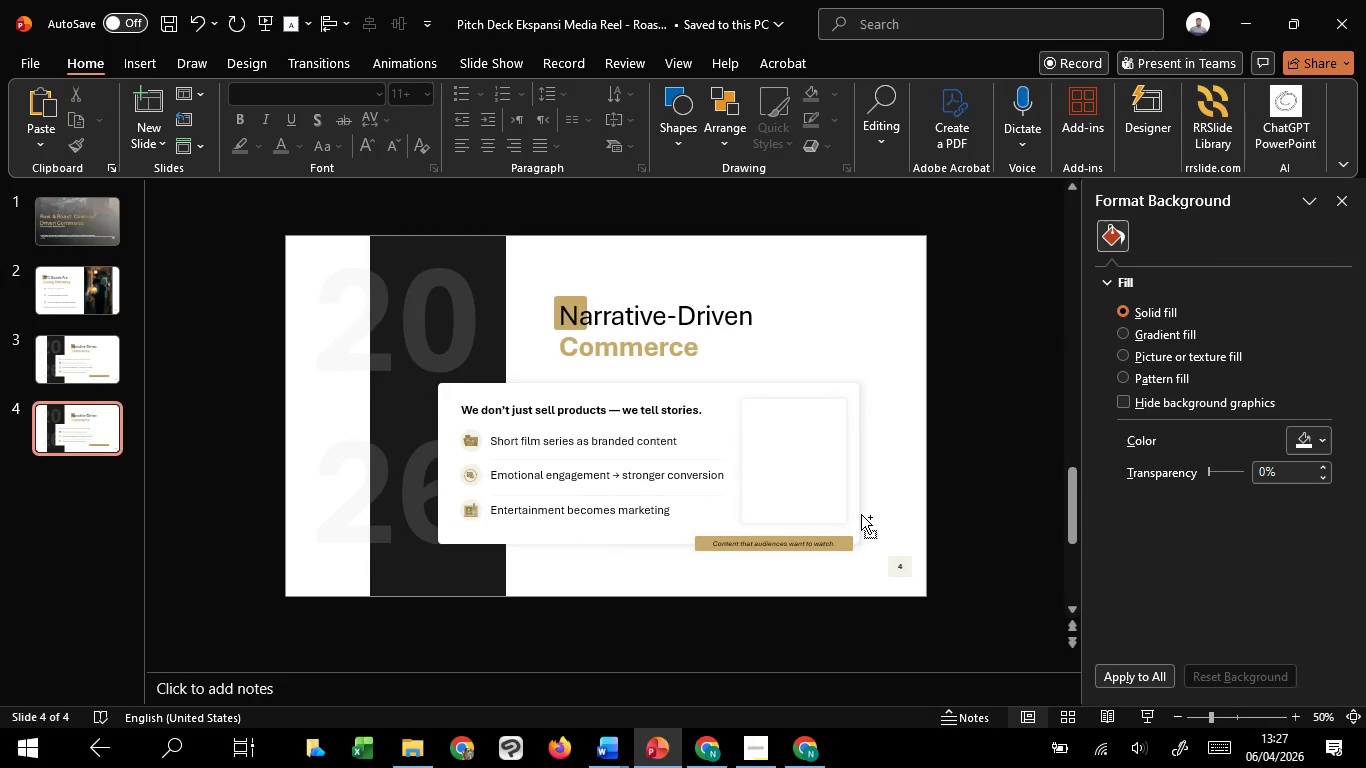 
key(Control+V)
 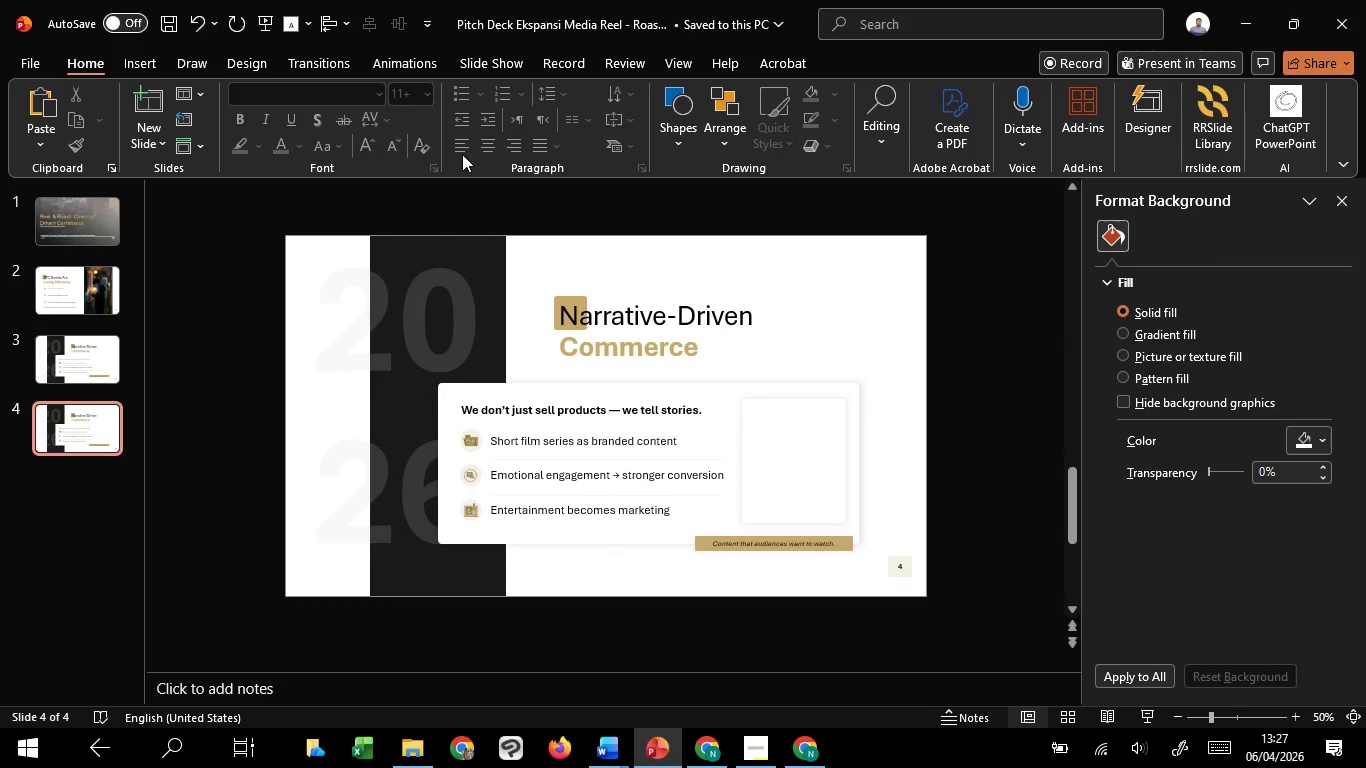 
key(Control+V)
 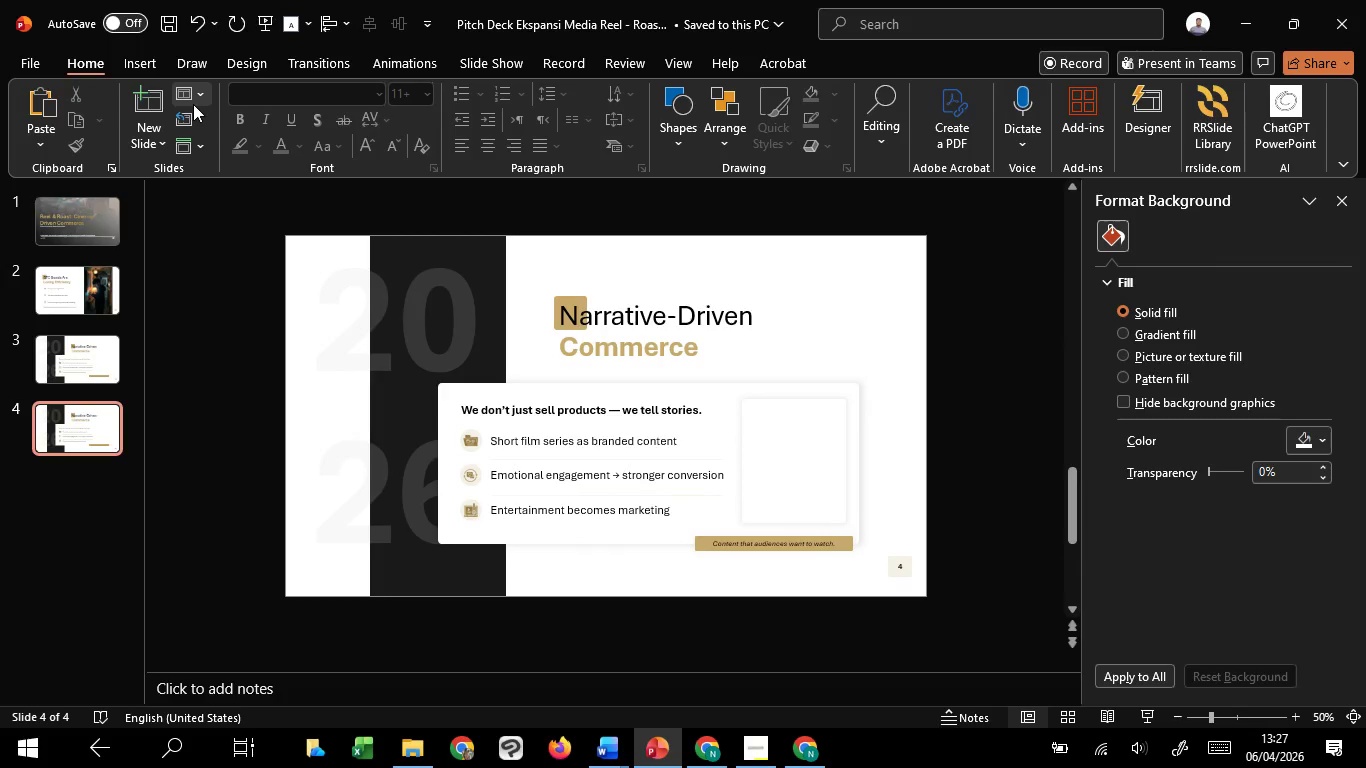 
left_click([192, 104])
 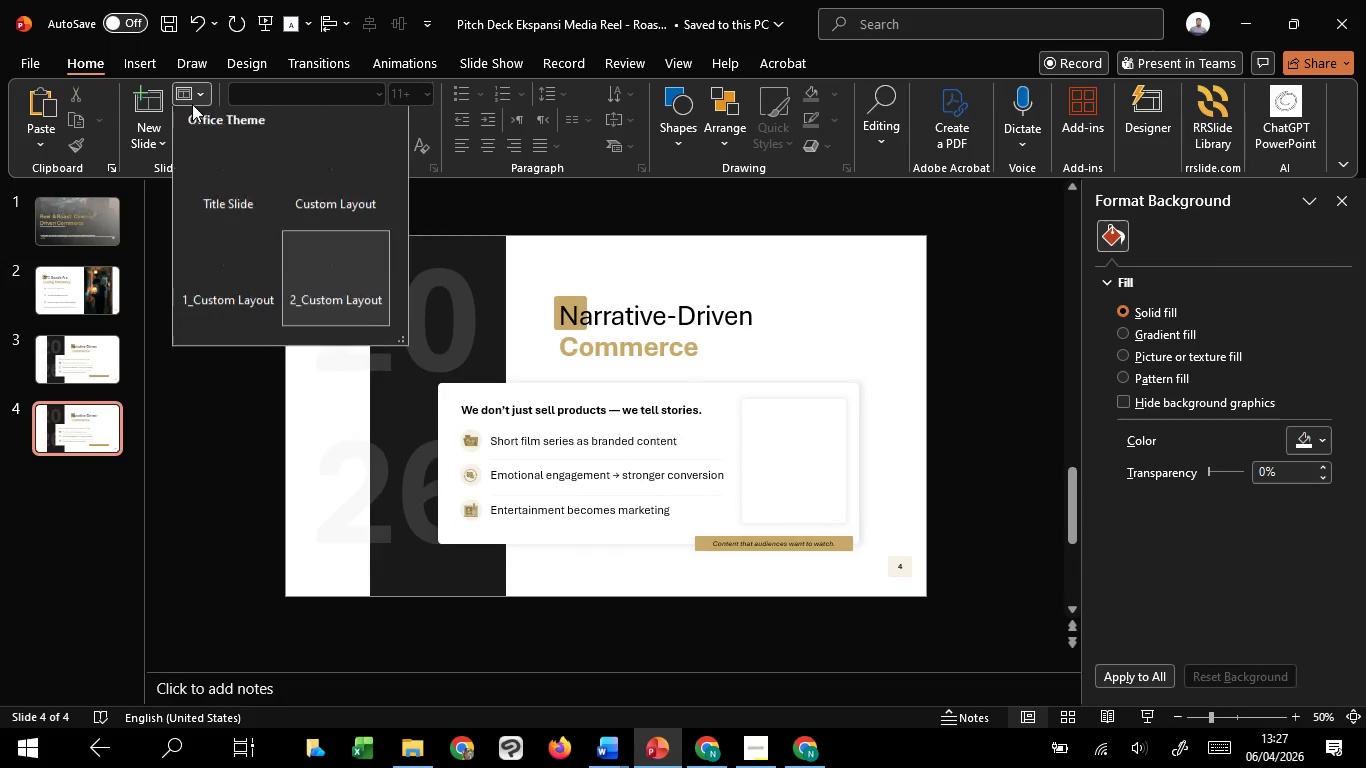 
key(Control+ControlLeft)
 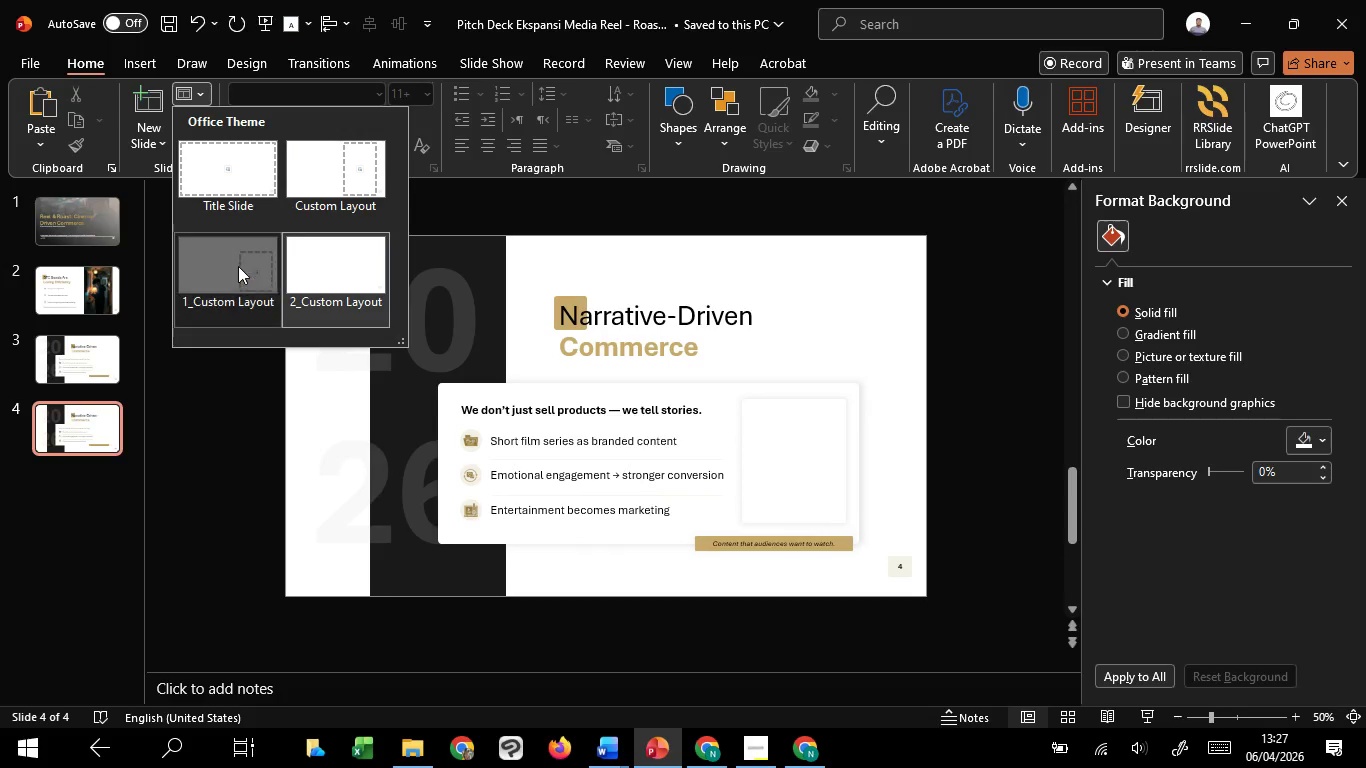 
left_click([238, 266])
 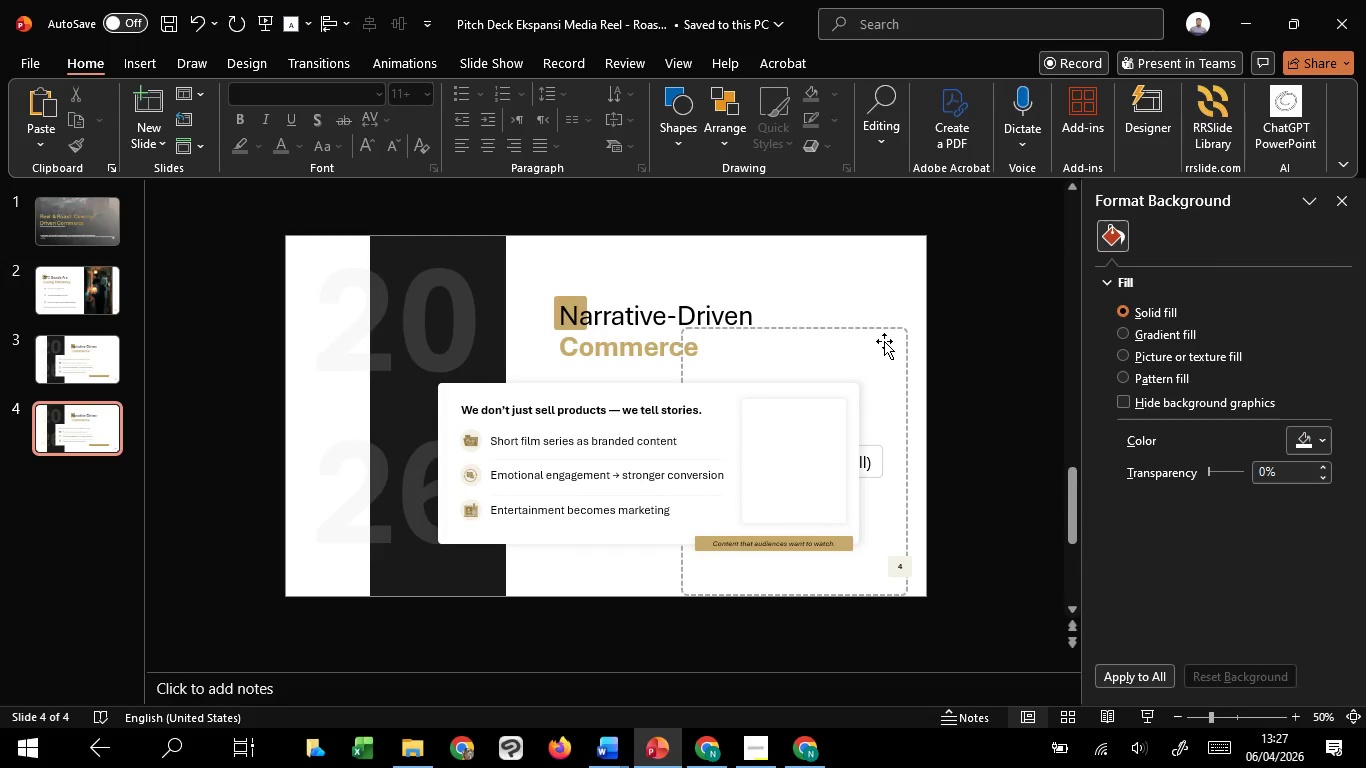 
left_click([890, 342])
 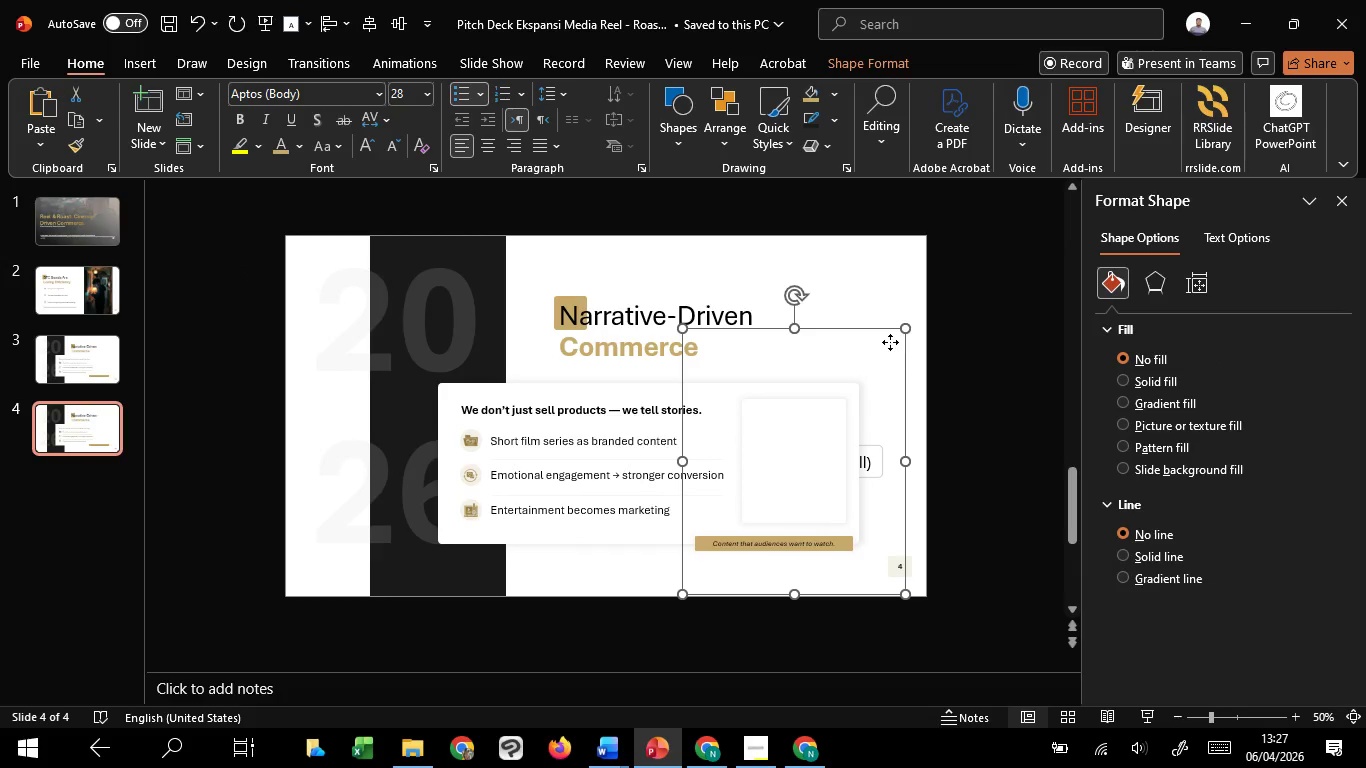 
right_click([890, 342])
 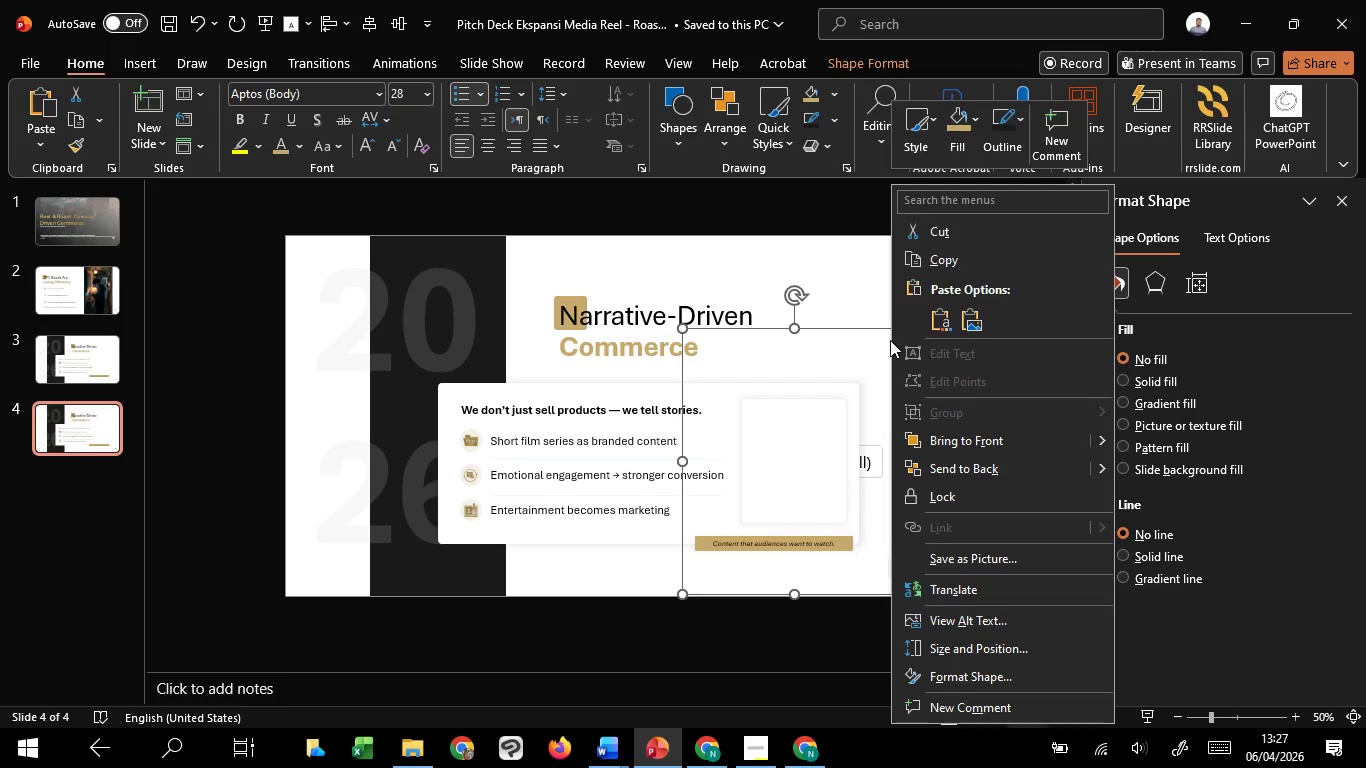 
key(Delete)
 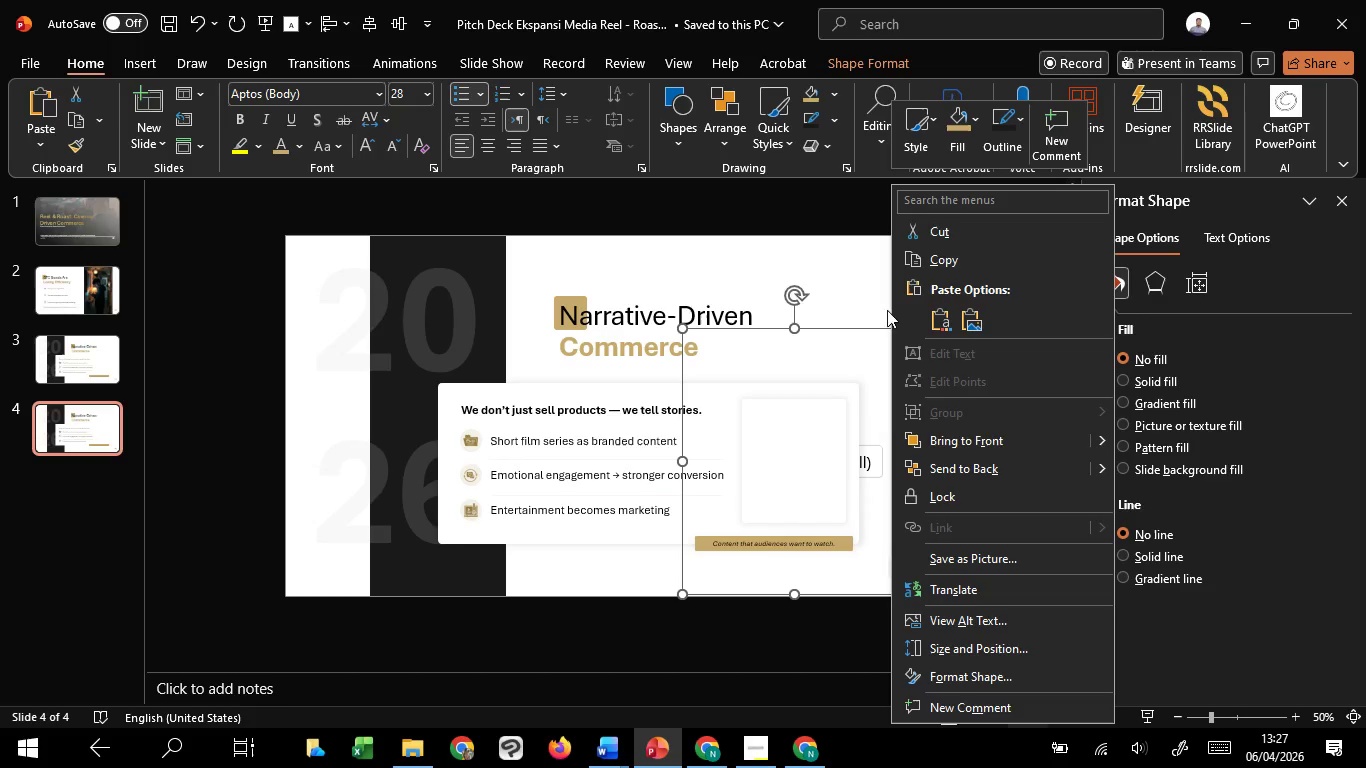 
left_click_drag(start_coordinate=[869, 302], to_coordinate=[874, 305])
 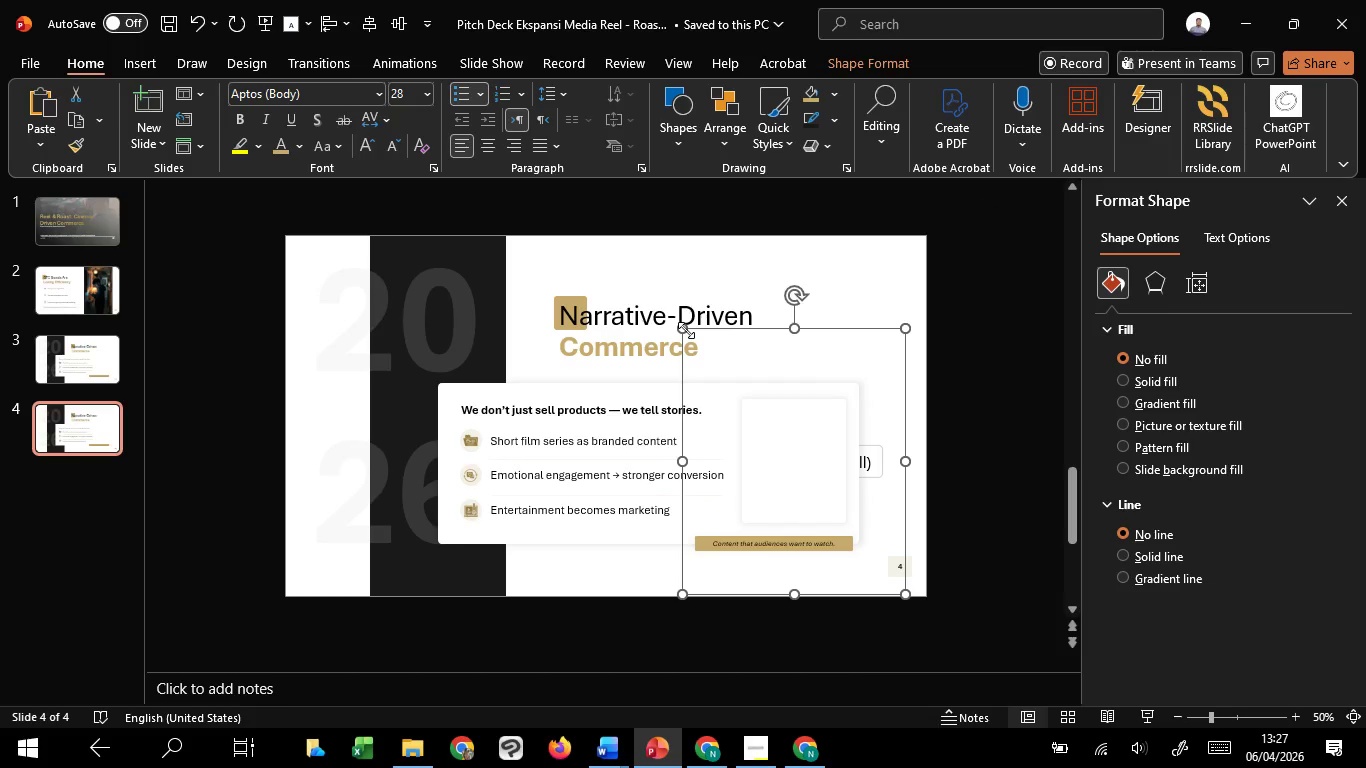 
left_click_drag(start_coordinate=[688, 330], to_coordinate=[743, 405])
 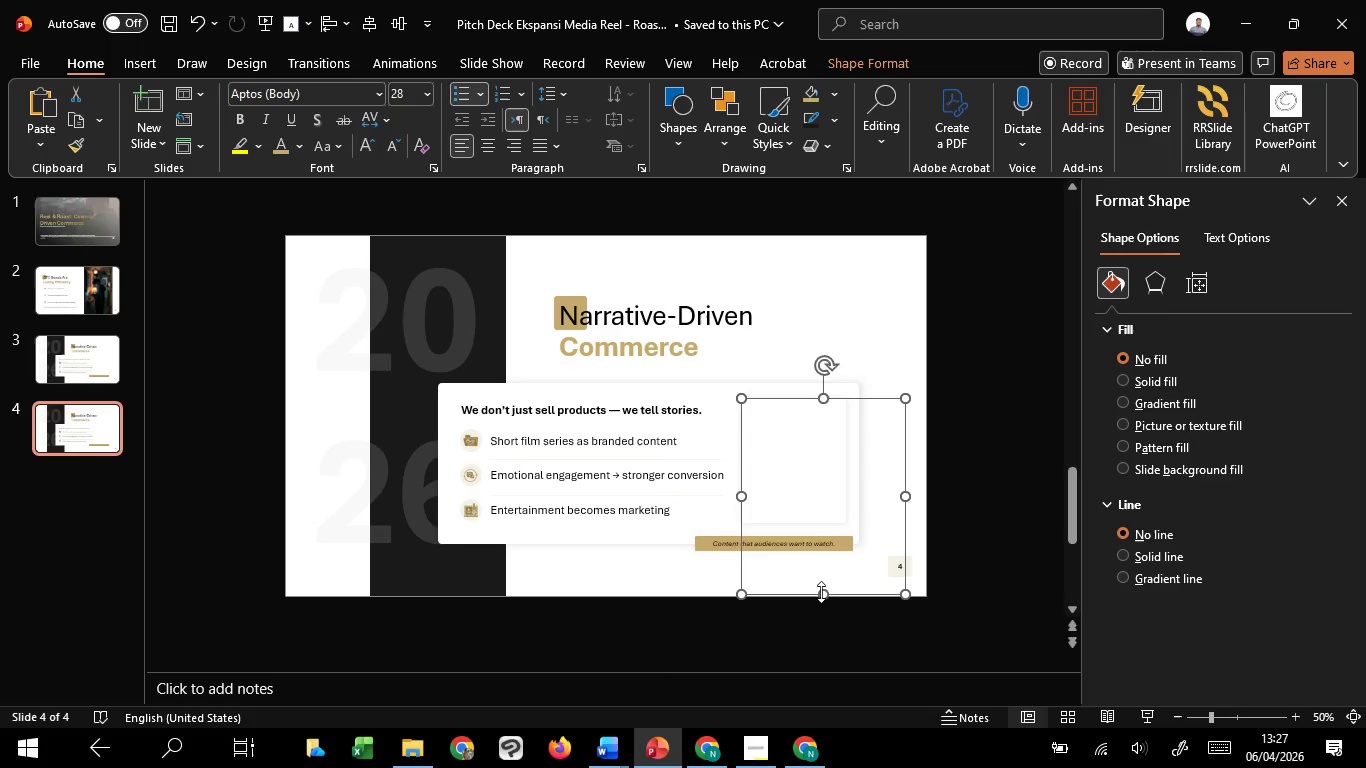 
left_click_drag(start_coordinate=[821, 595], to_coordinate=[830, 521])
 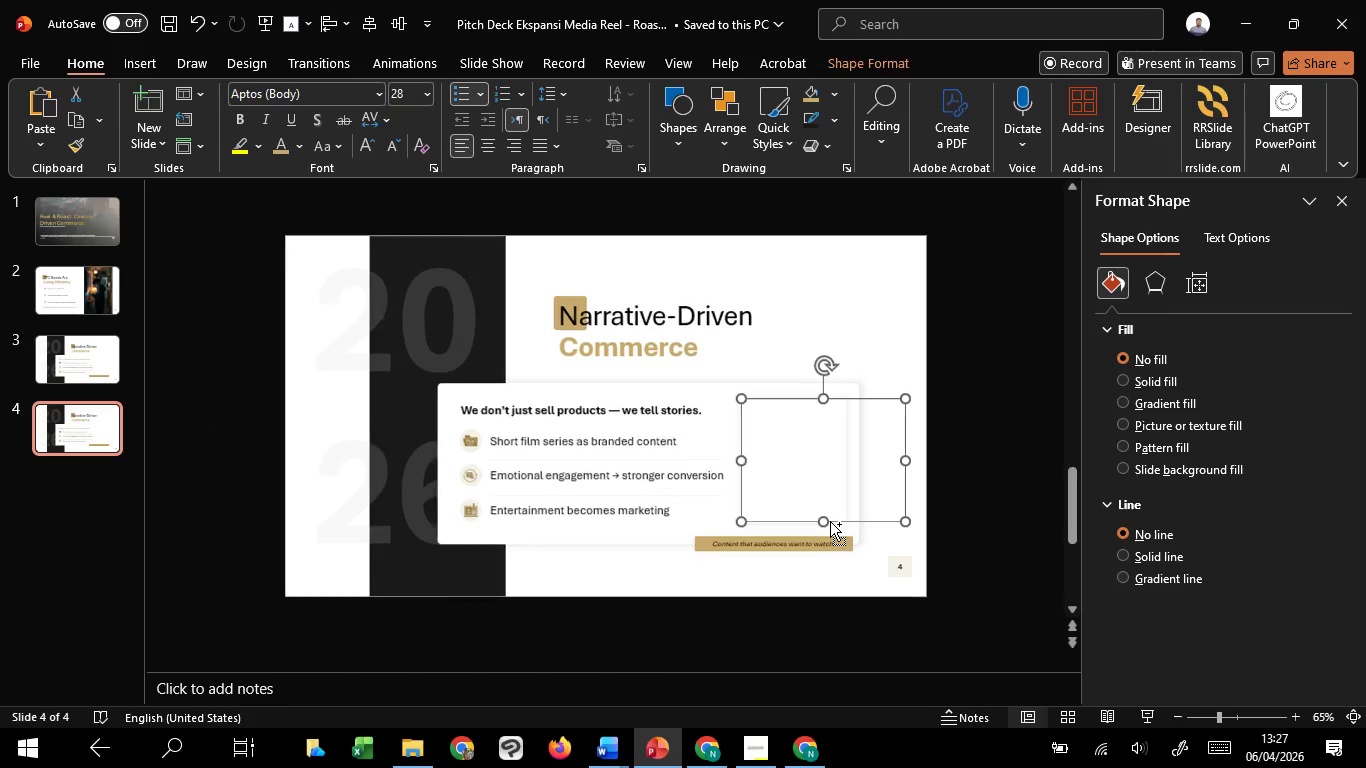 
hold_key(key=ControlLeft, duration=0.73)
scroll: coordinate [830, 521], scroll_direction: up, amount: 5.0
 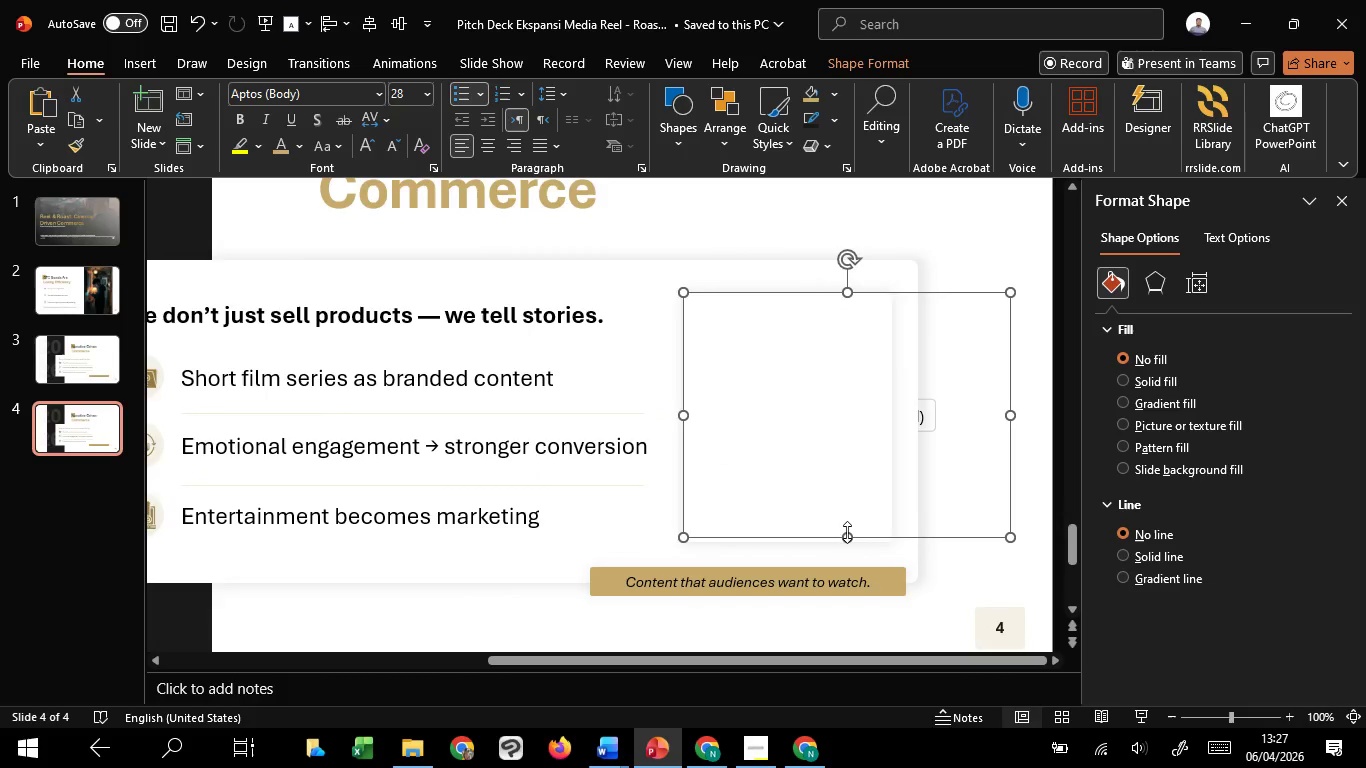 
left_click_drag(start_coordinate=[848, 533], to_coordinate=[847, 541])
 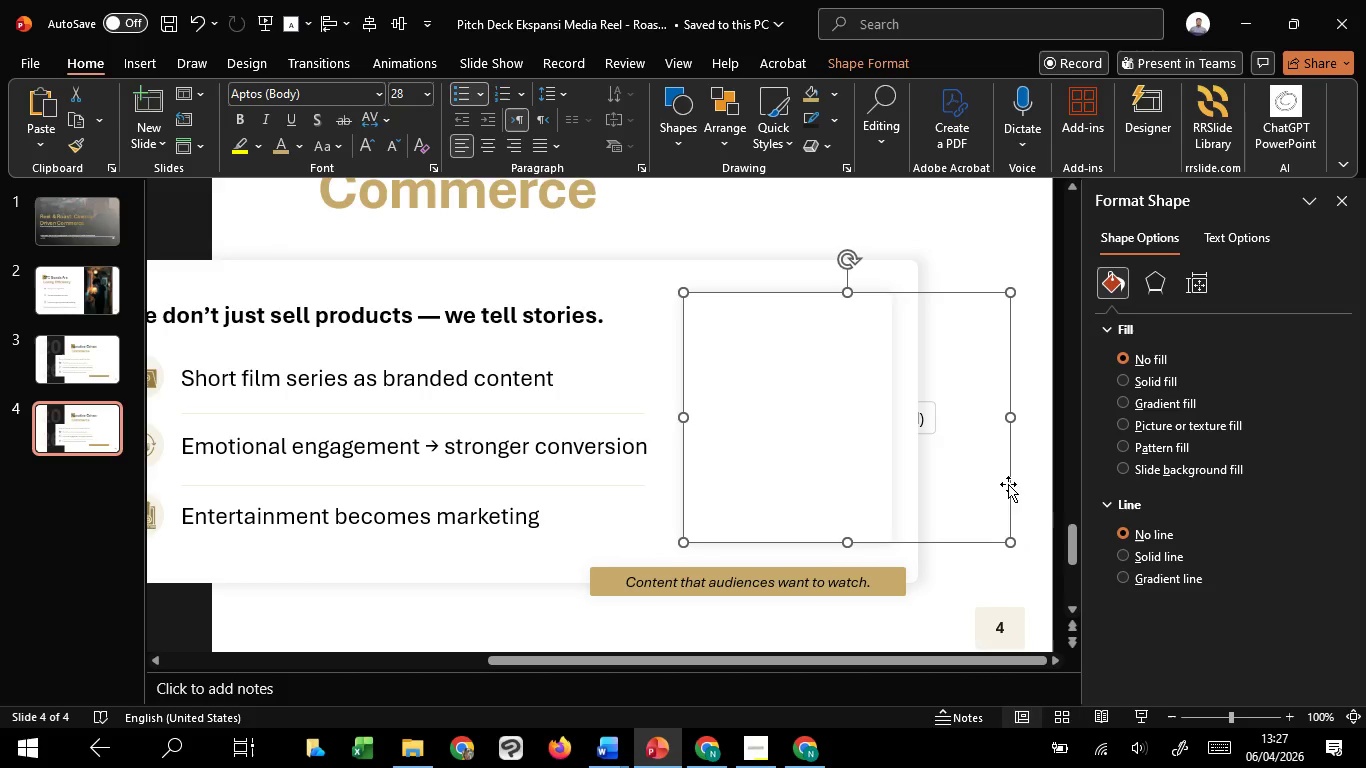 
right_click([1008, 484])
 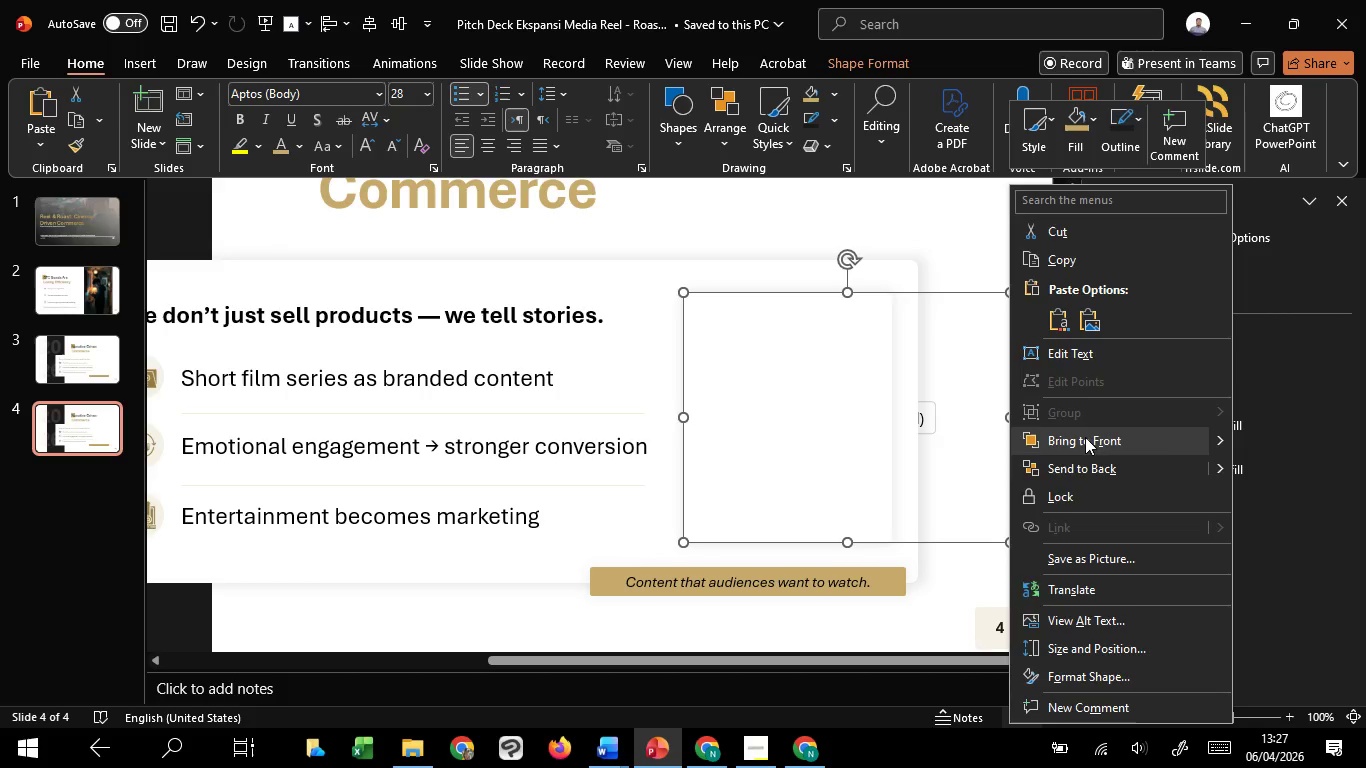 
left_click([1085, 437])
 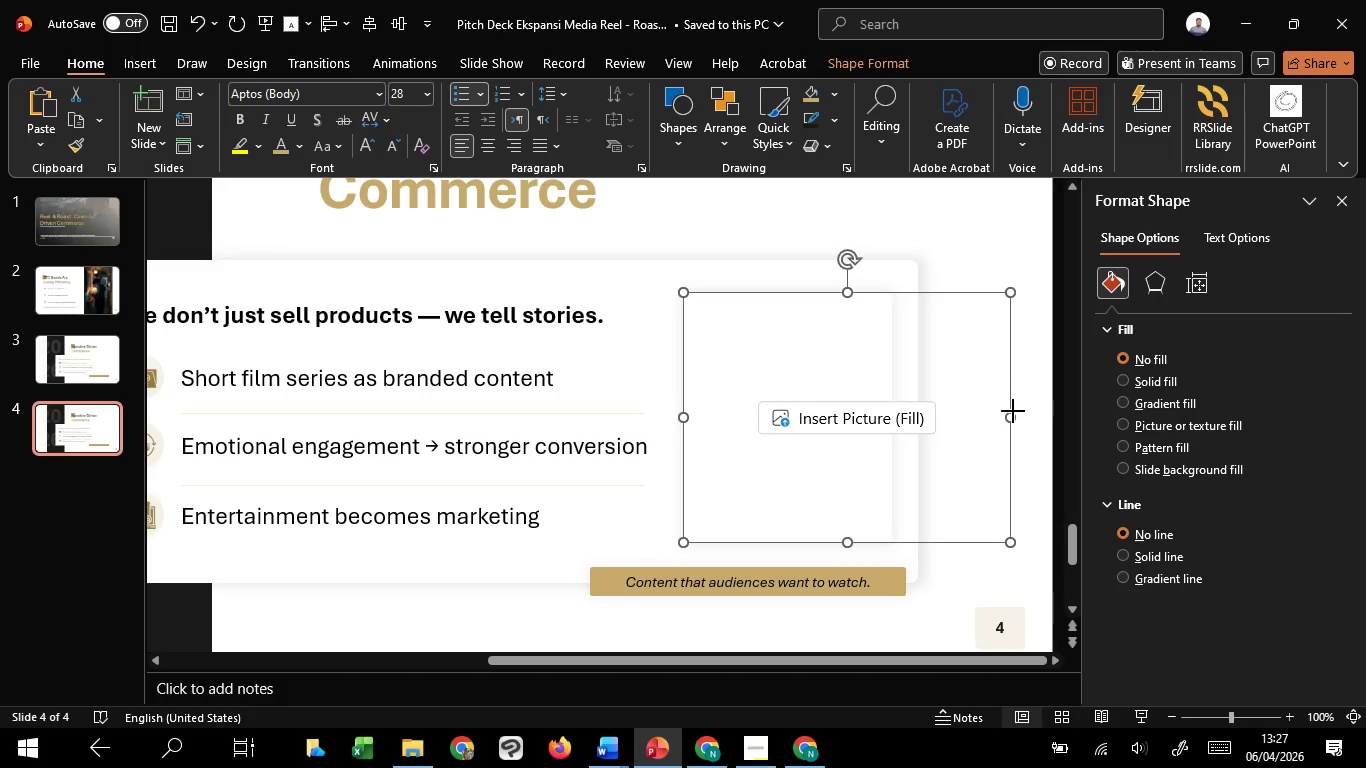 
left_click_drag(start_coordinate=[1013, 411], to_coordinate=[894, 403])
 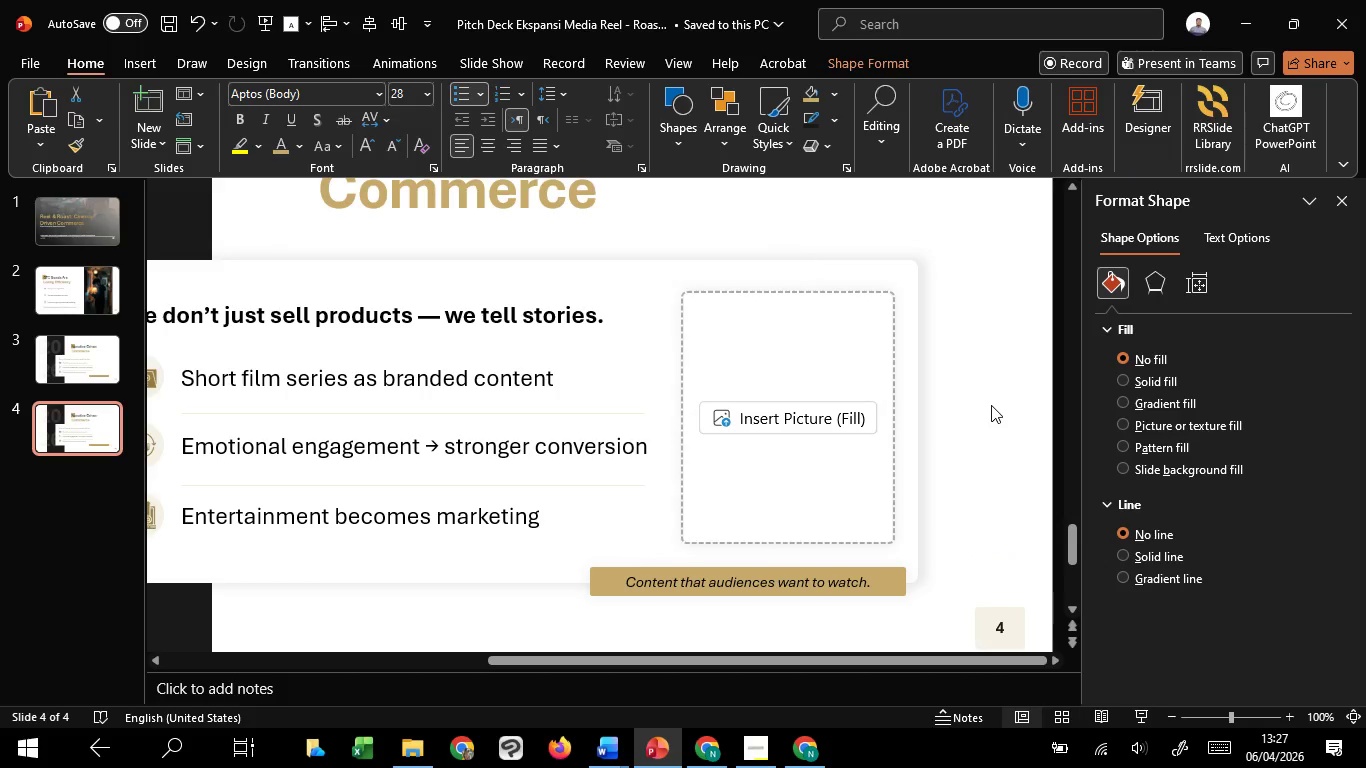 
left_click([991, 405])
 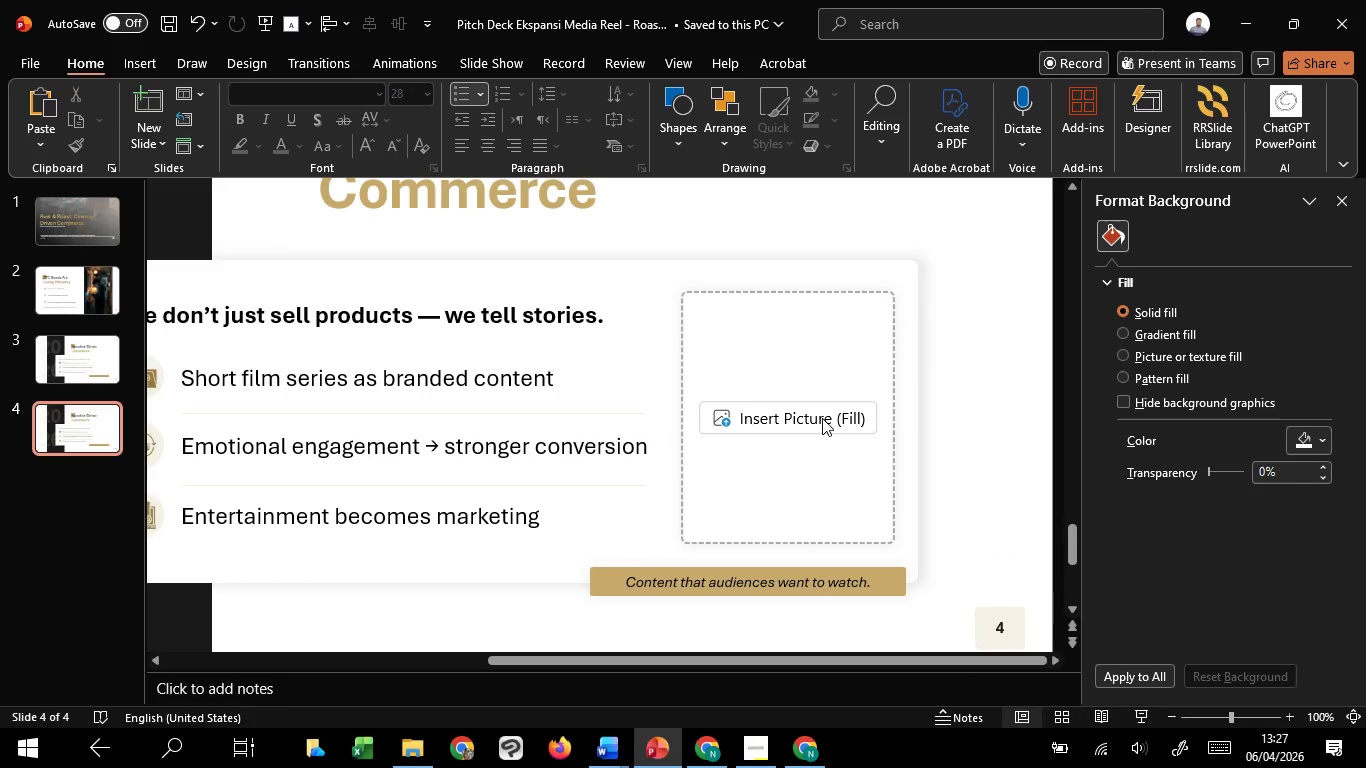 
left_click([819, 417])
 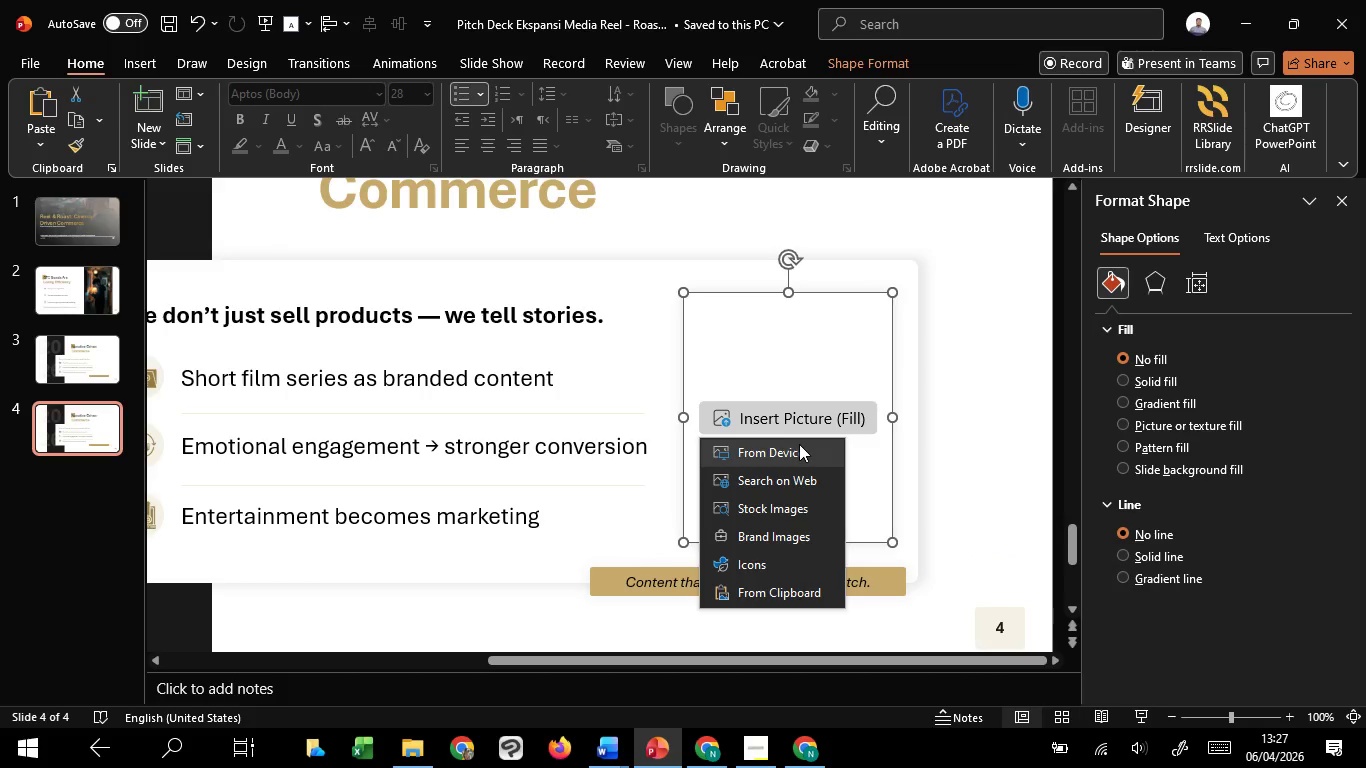 
left_click([799, 444])
 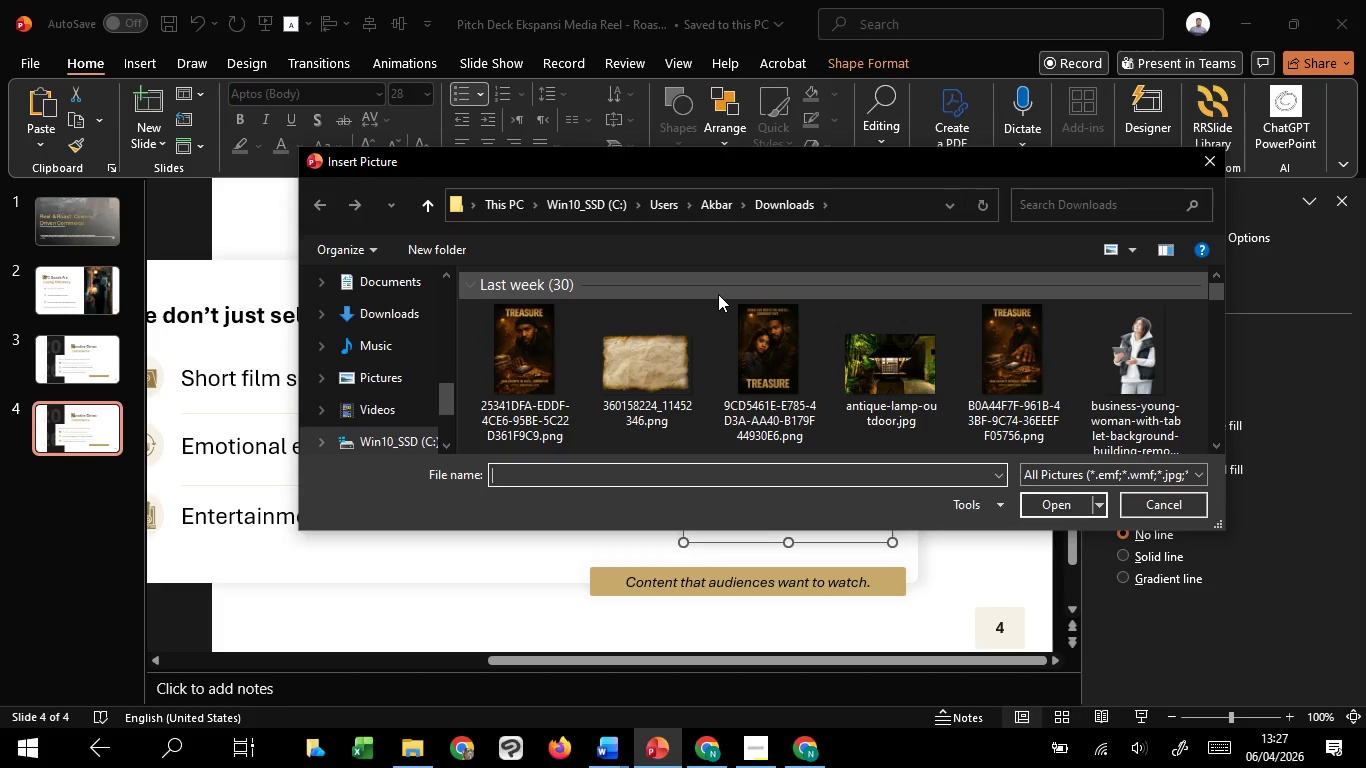 
wait(15.7)
 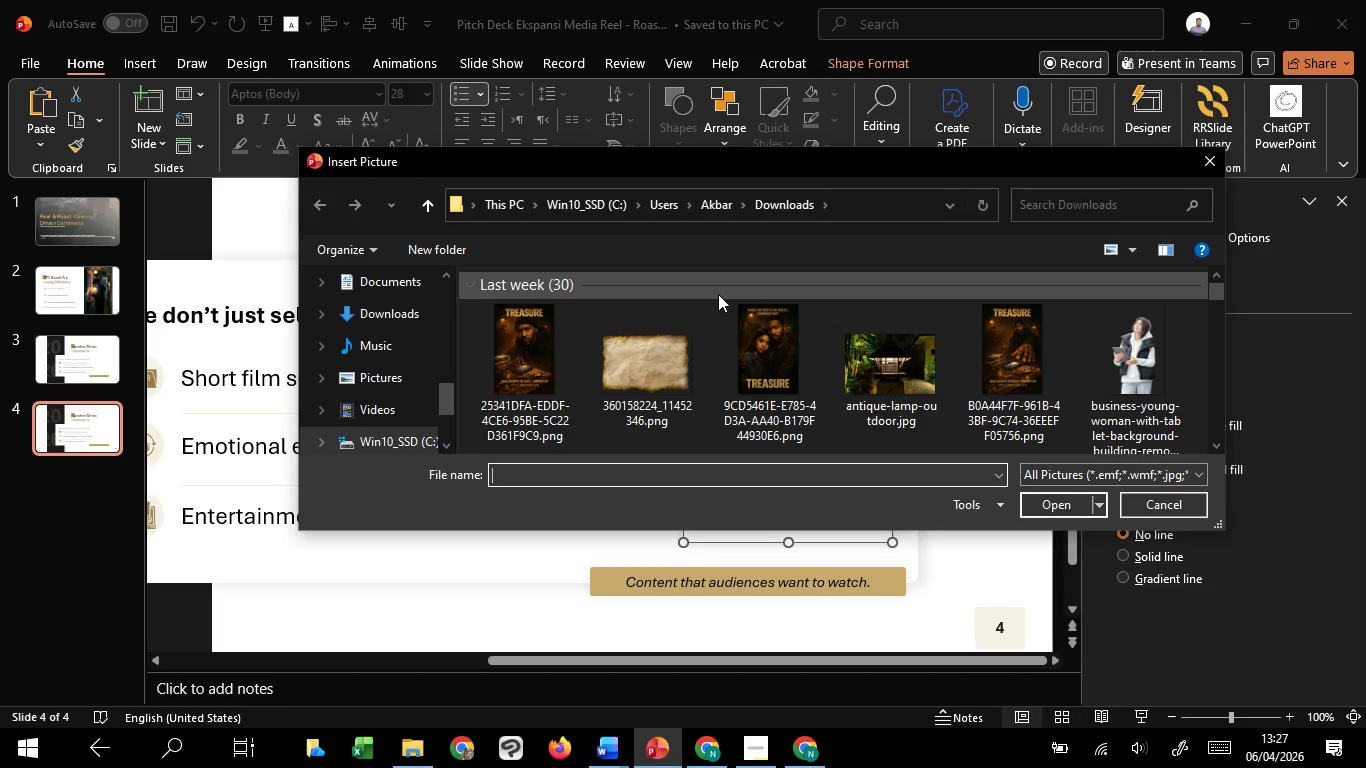 
scroll: coordinate [767, 331], scroll_direction: down, amount: 3.0
 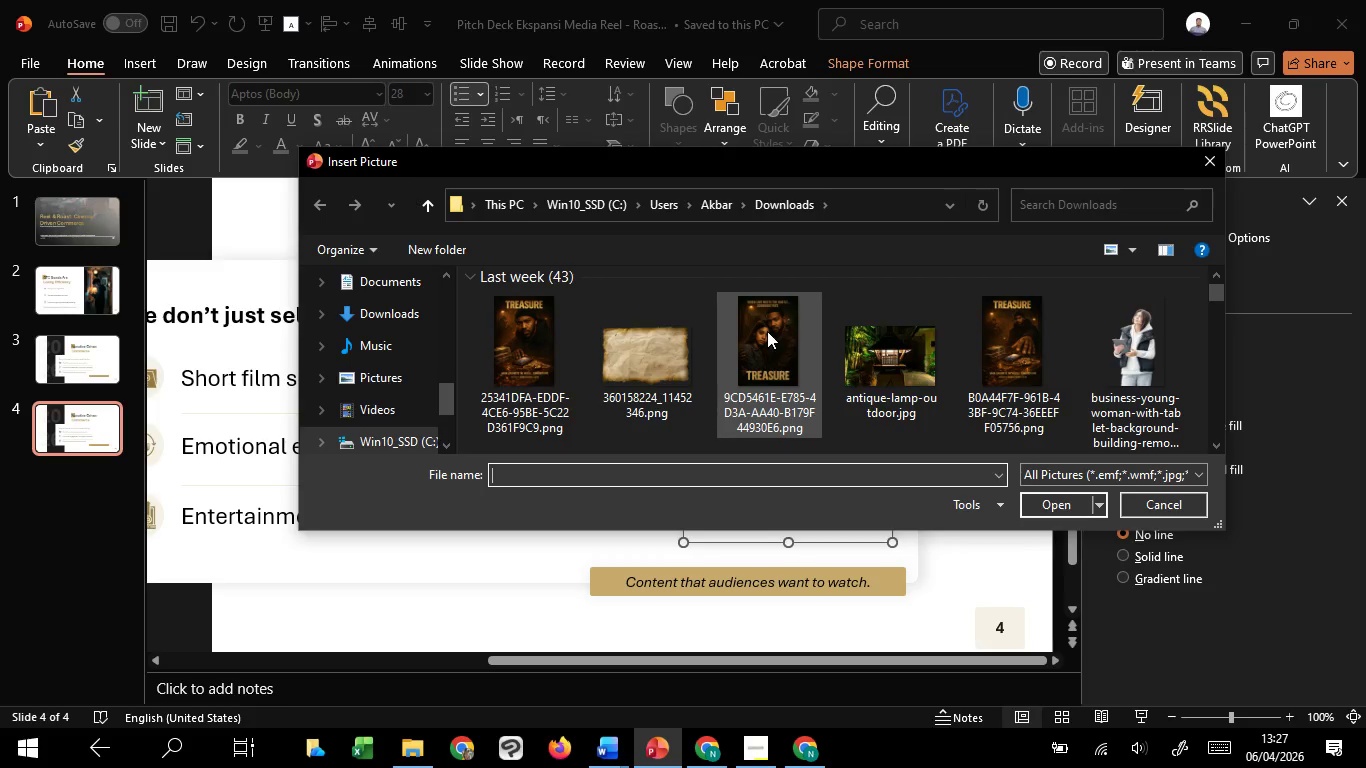 
scroll: coordinate [767, 331], scroll_direction: up, amount: 4.0
 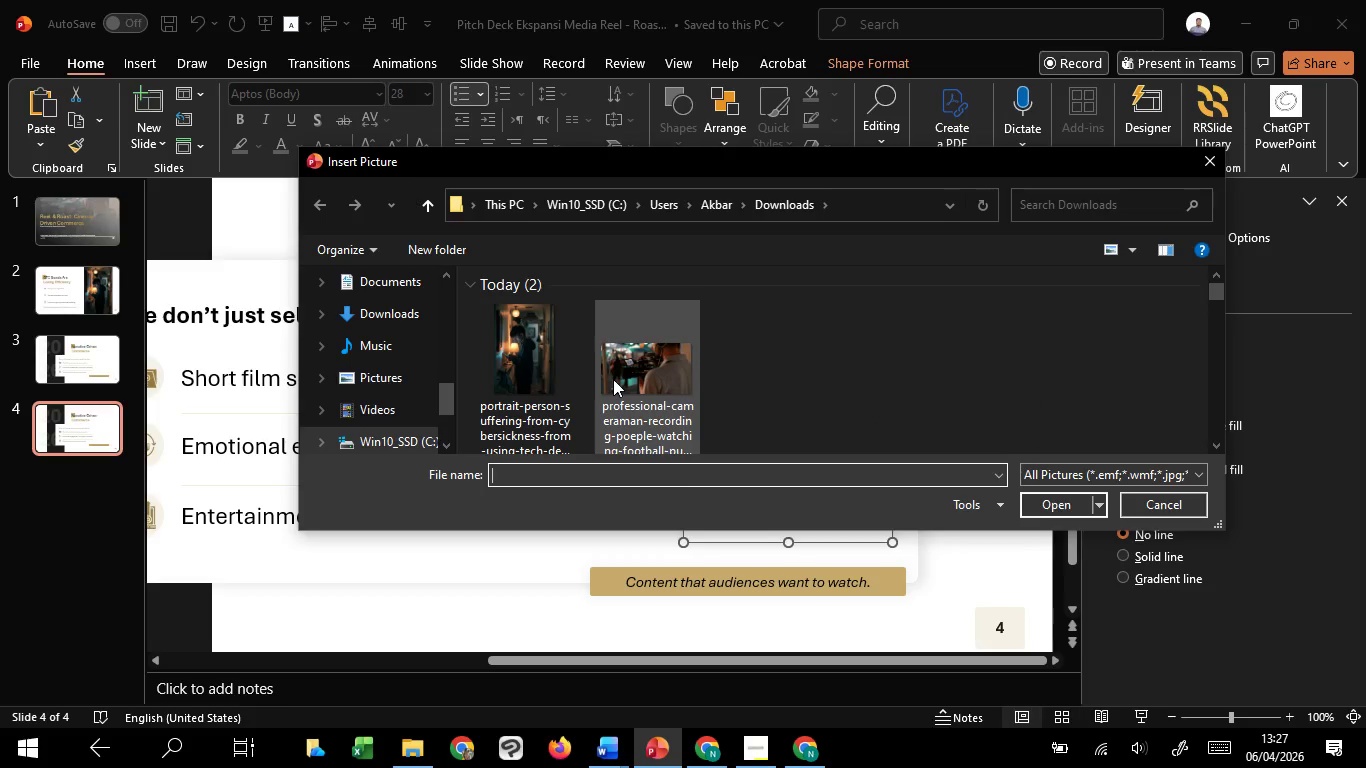 
left_click([613, 379])
 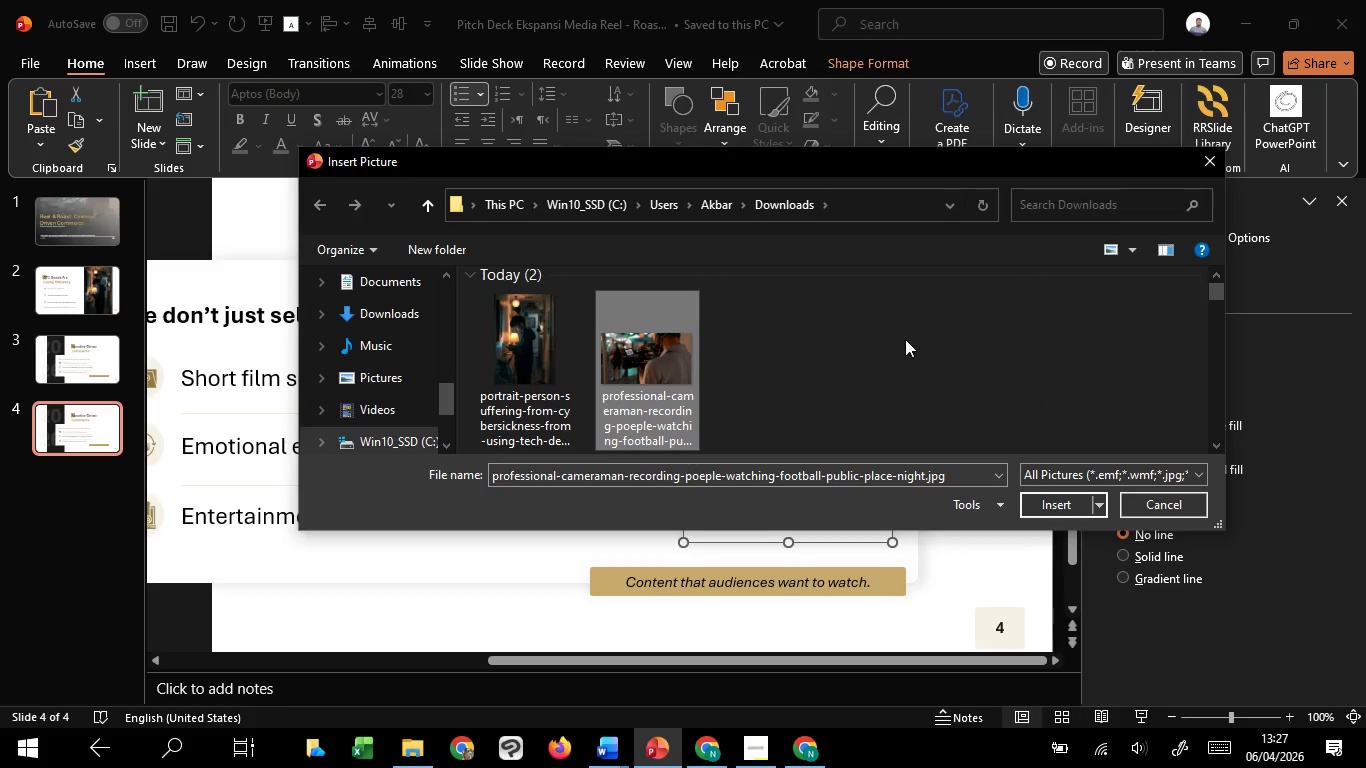 
scroll: coordinate [911, 342], scroll_direction: down, amount: 4.0
 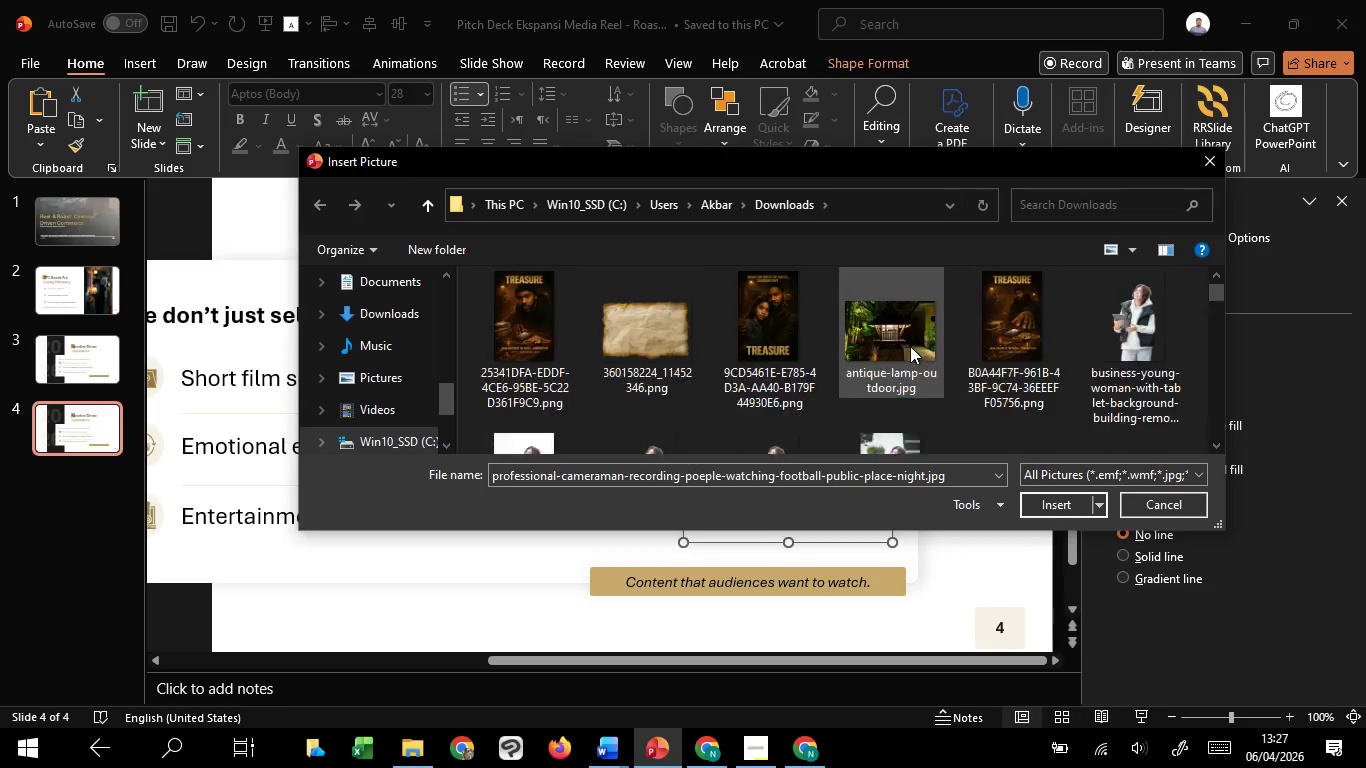 
scroll: coordinate [910, 342], scroll_direction: up, amount: 7.0
 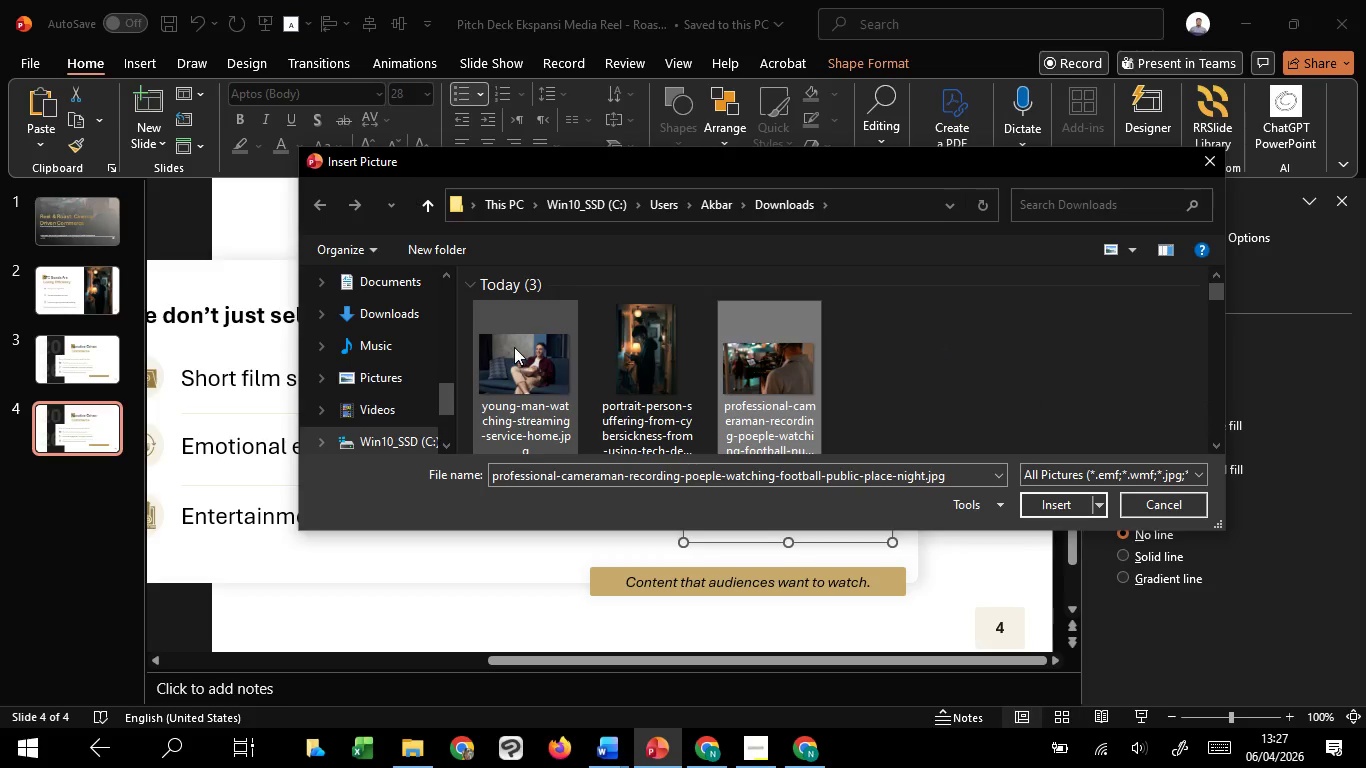 
left_click([514, 347])
 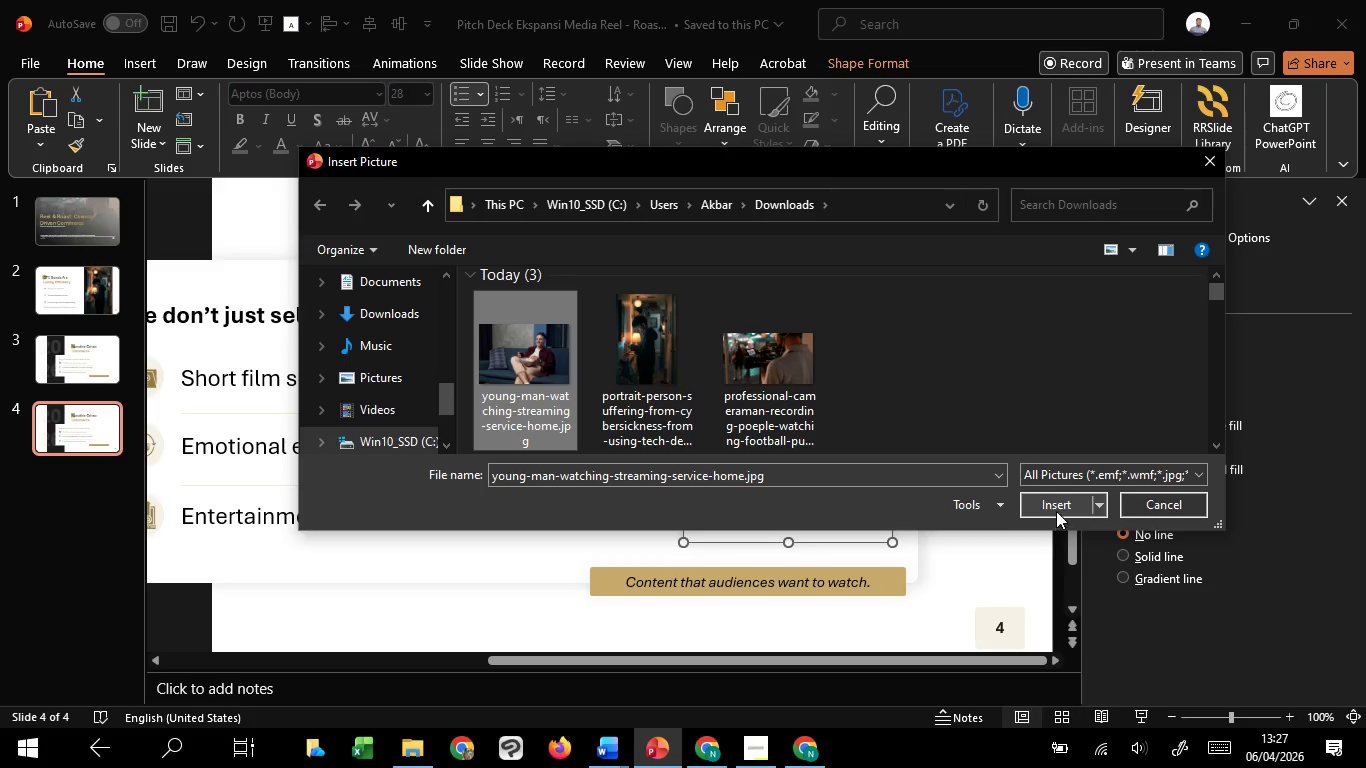 
left_click([1060, 505])
 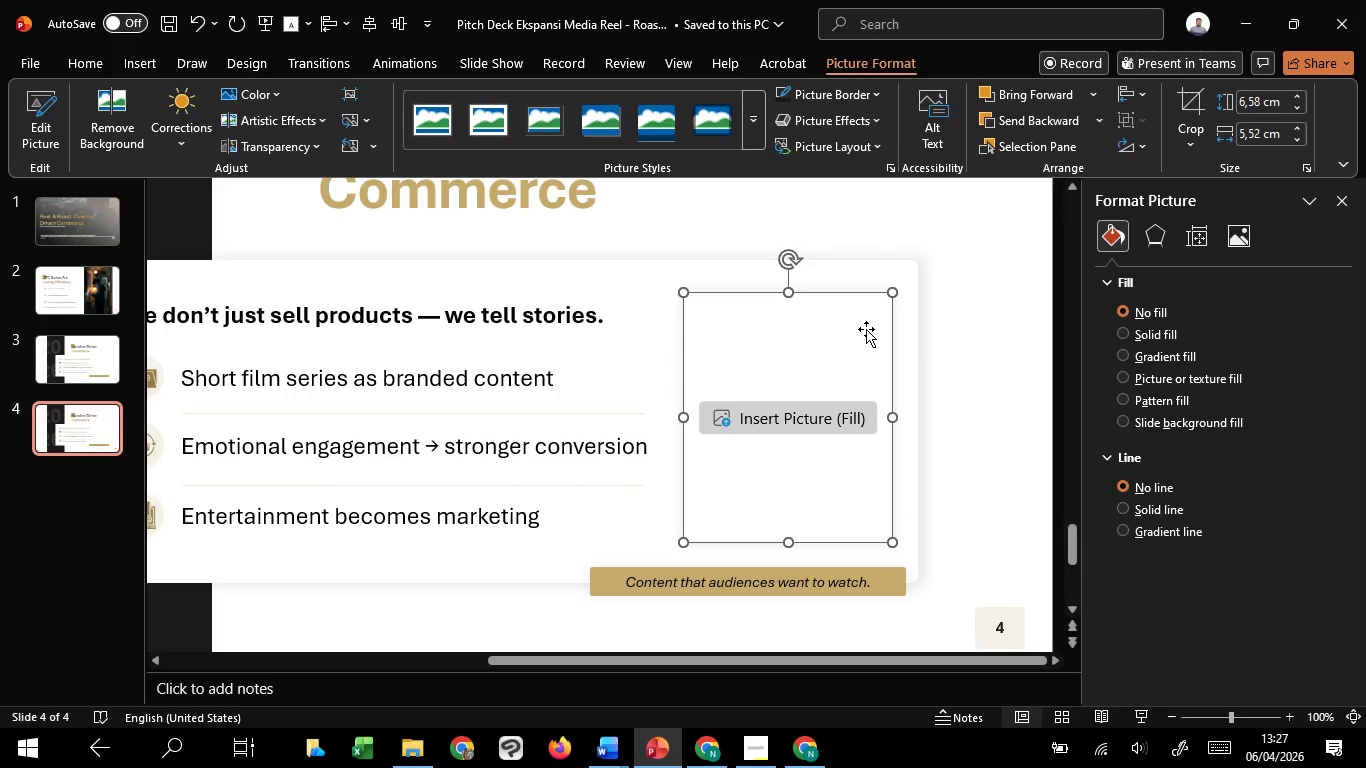 
right_click([866, 329])
 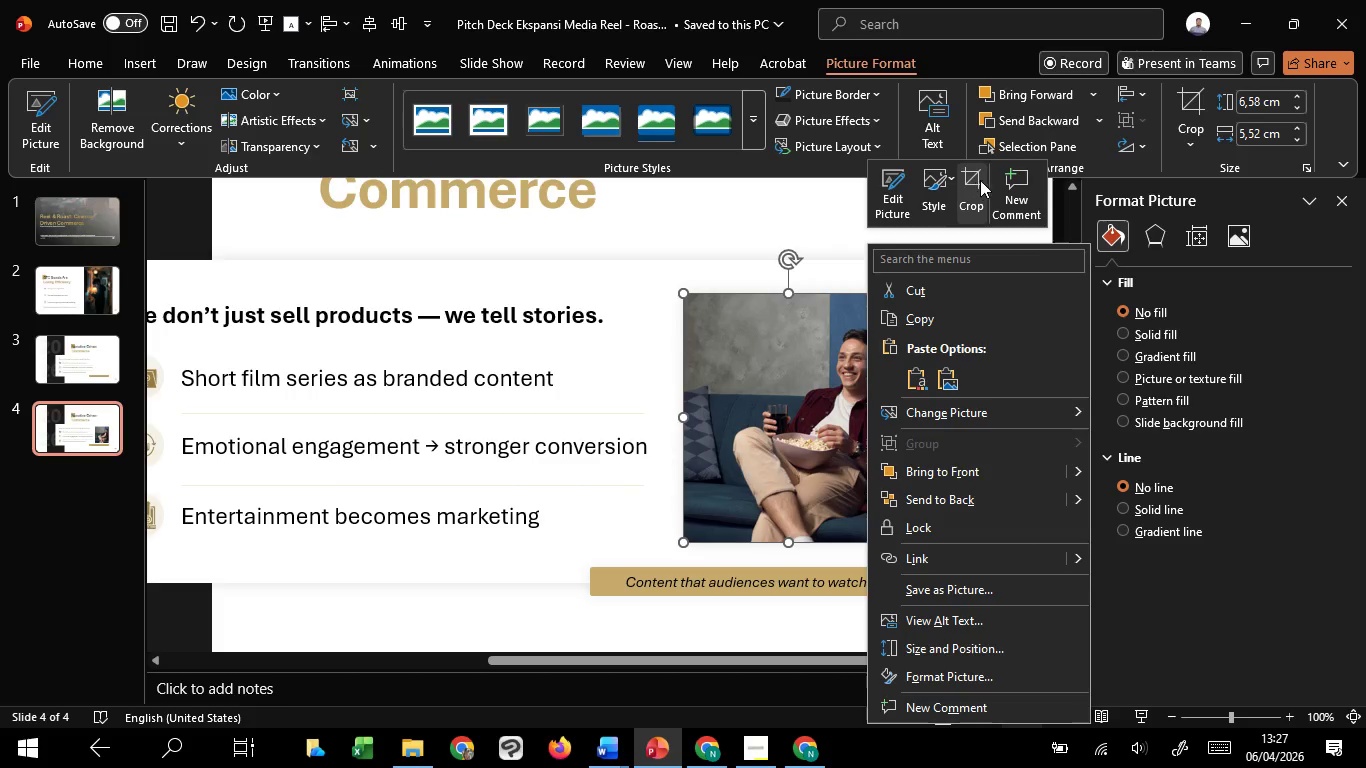 
left_click([980, 180])
 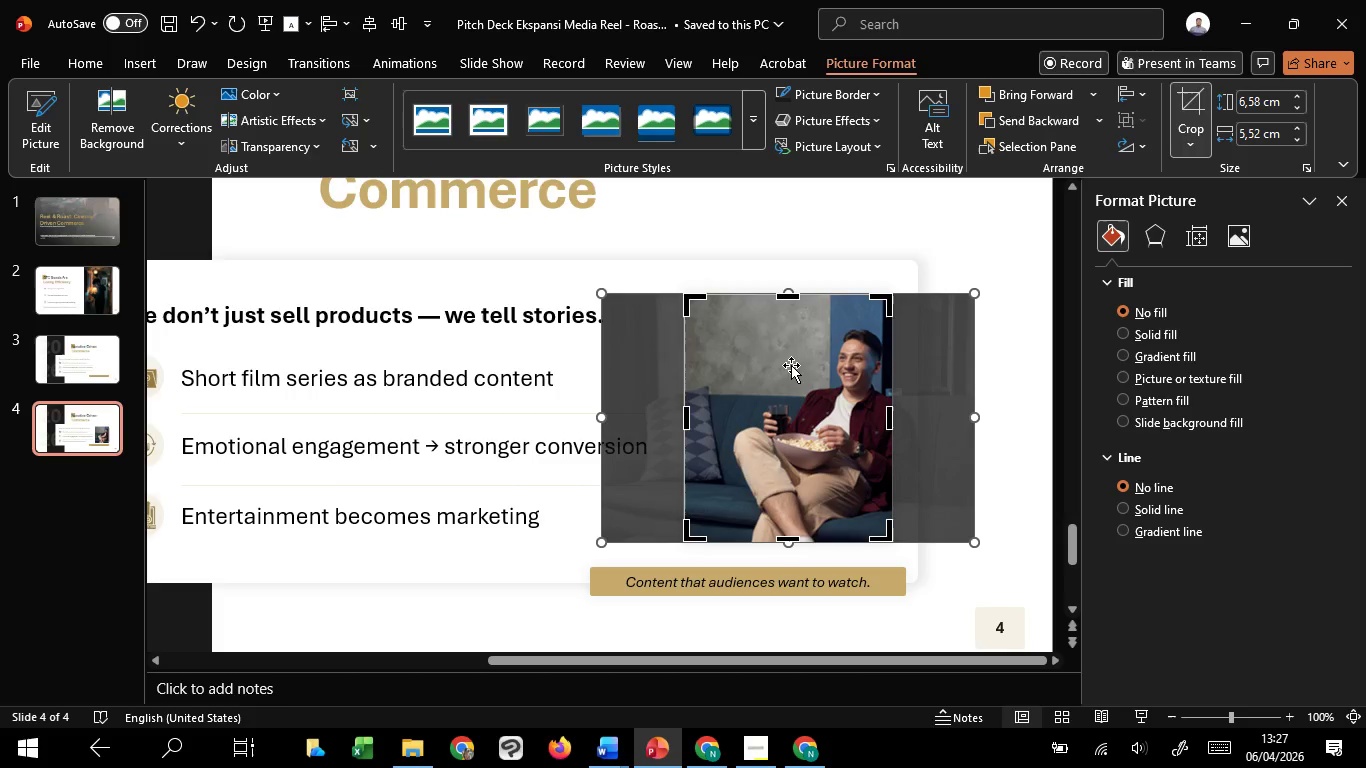 
left_click_drag(start_coordinate=[801, 369], to_coordinate=[764, 362])
 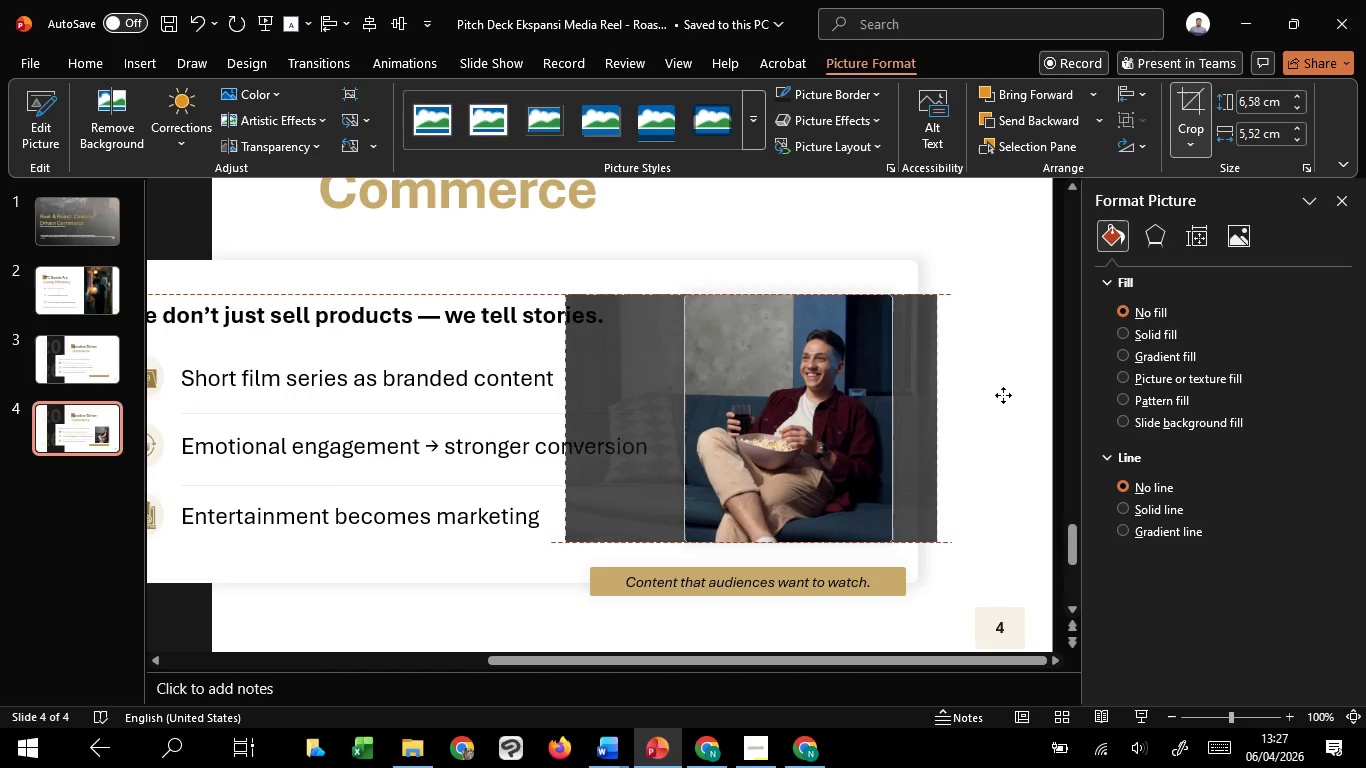 
hold_key(key=ShiftLeft, duration=1.51)
 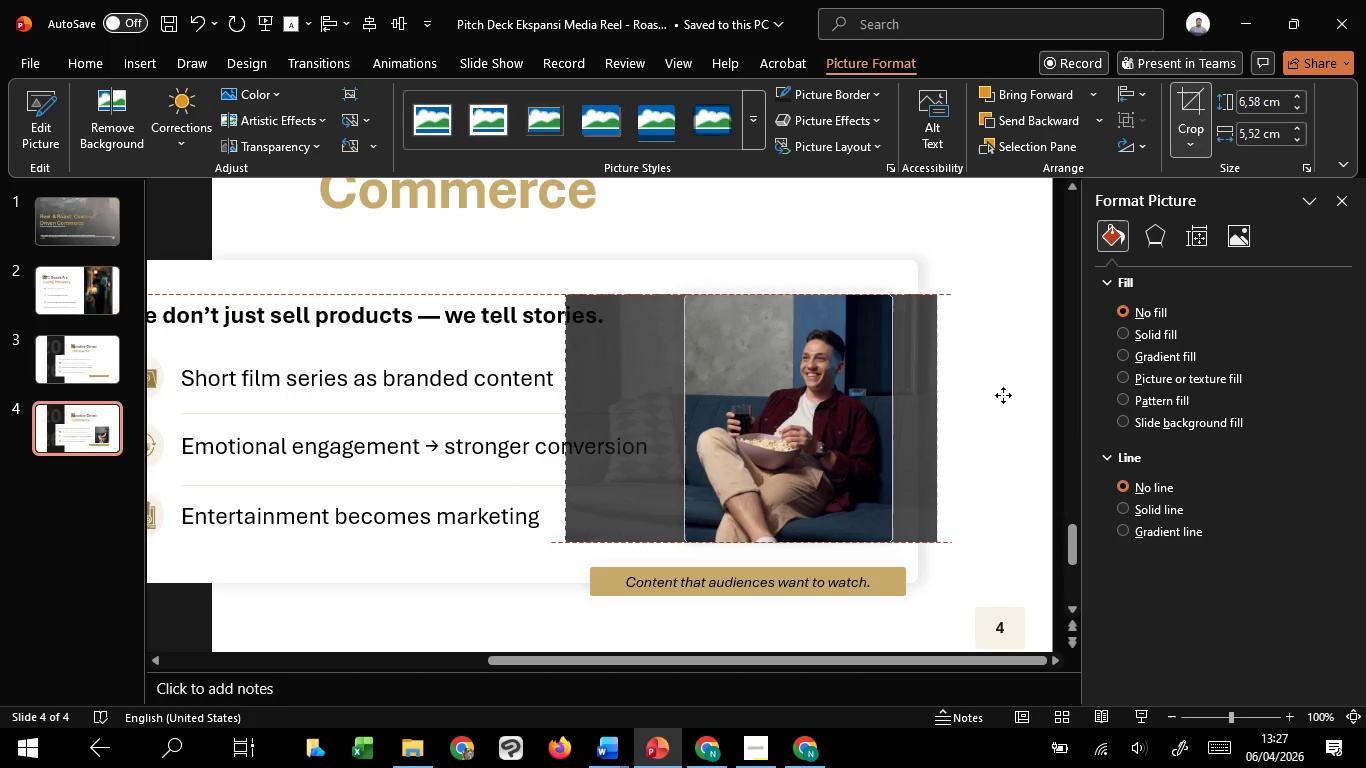 
left_click([1003, 394])
 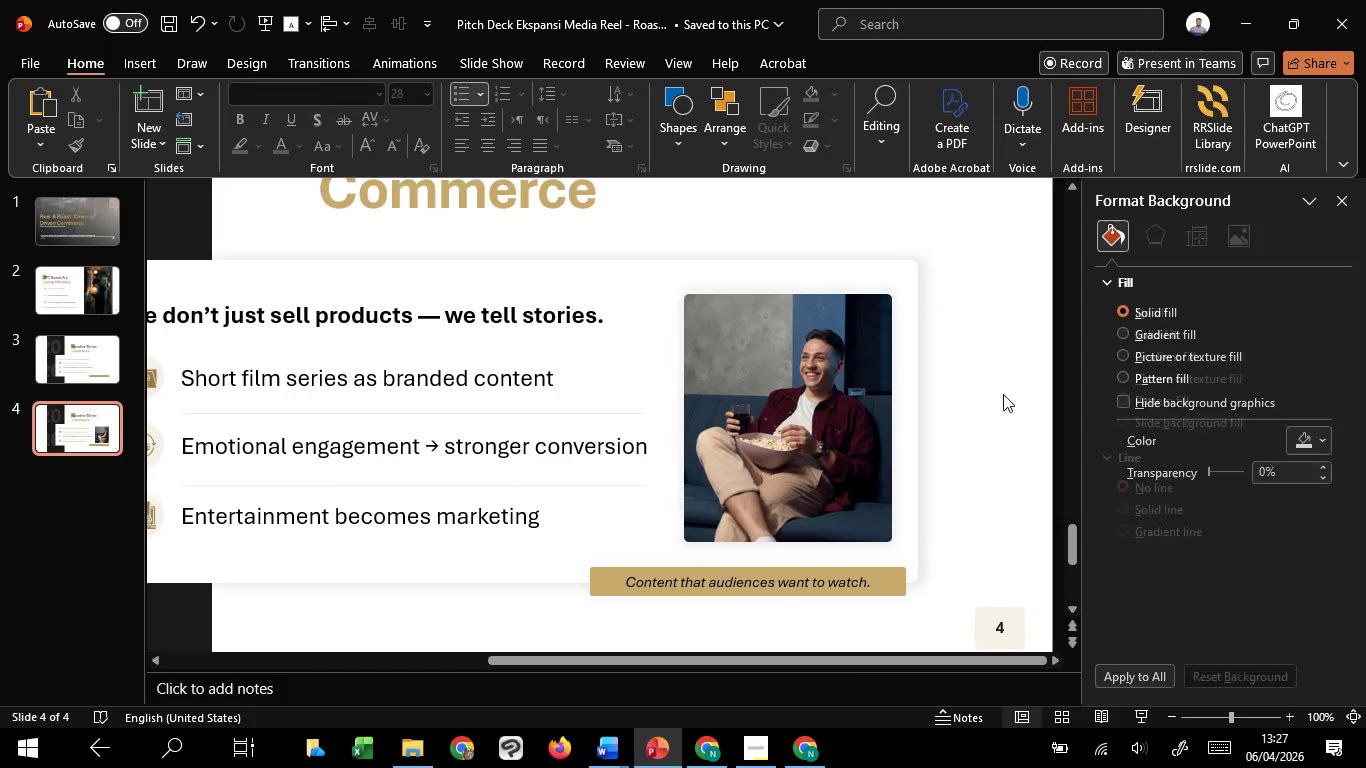 
hold_key(key=ControlLeft, duration=1.25)
scroll: coordinate [1003, 394], scroll_direction: down, amount: 2.0
 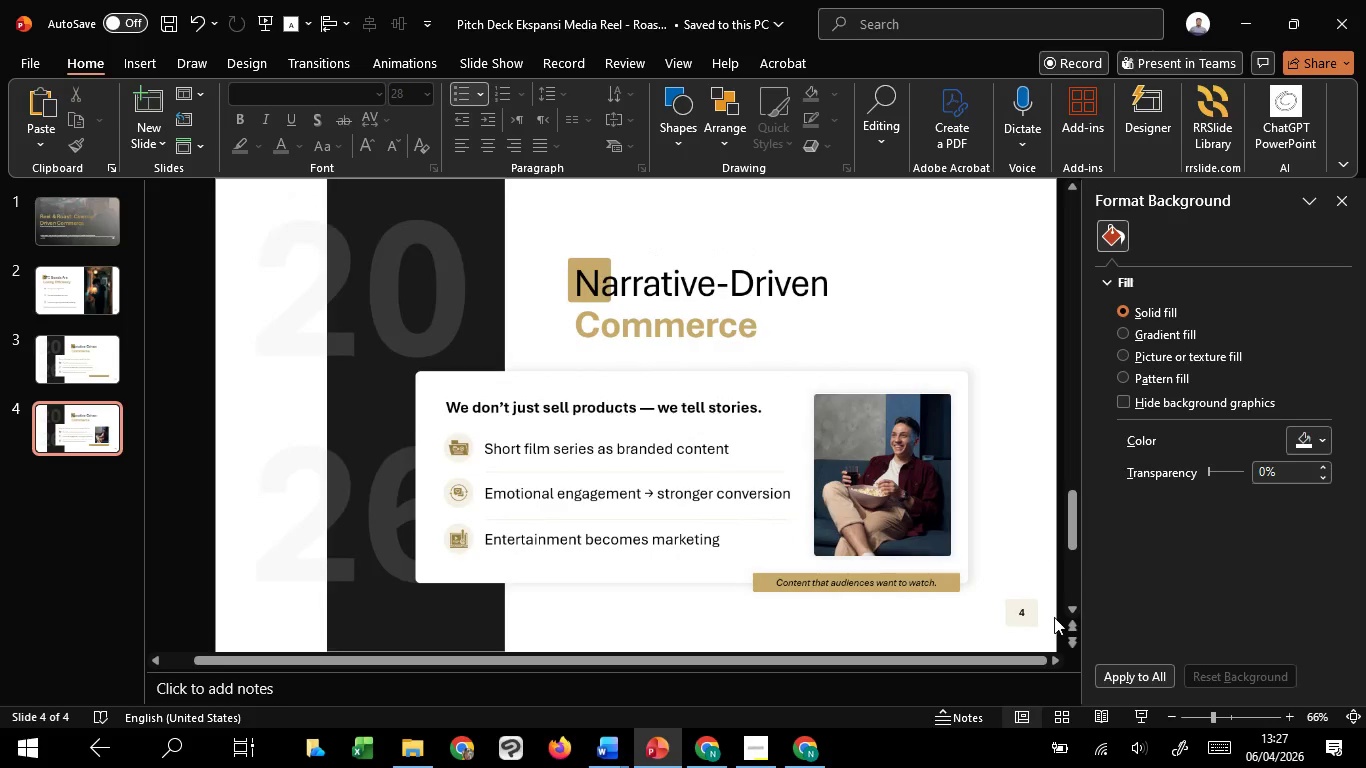 
hold_key(key=ControlLeft, duration=21.39)
scroll: coordinate [1136, 658], scroll_direction: up, amount: 1.0
 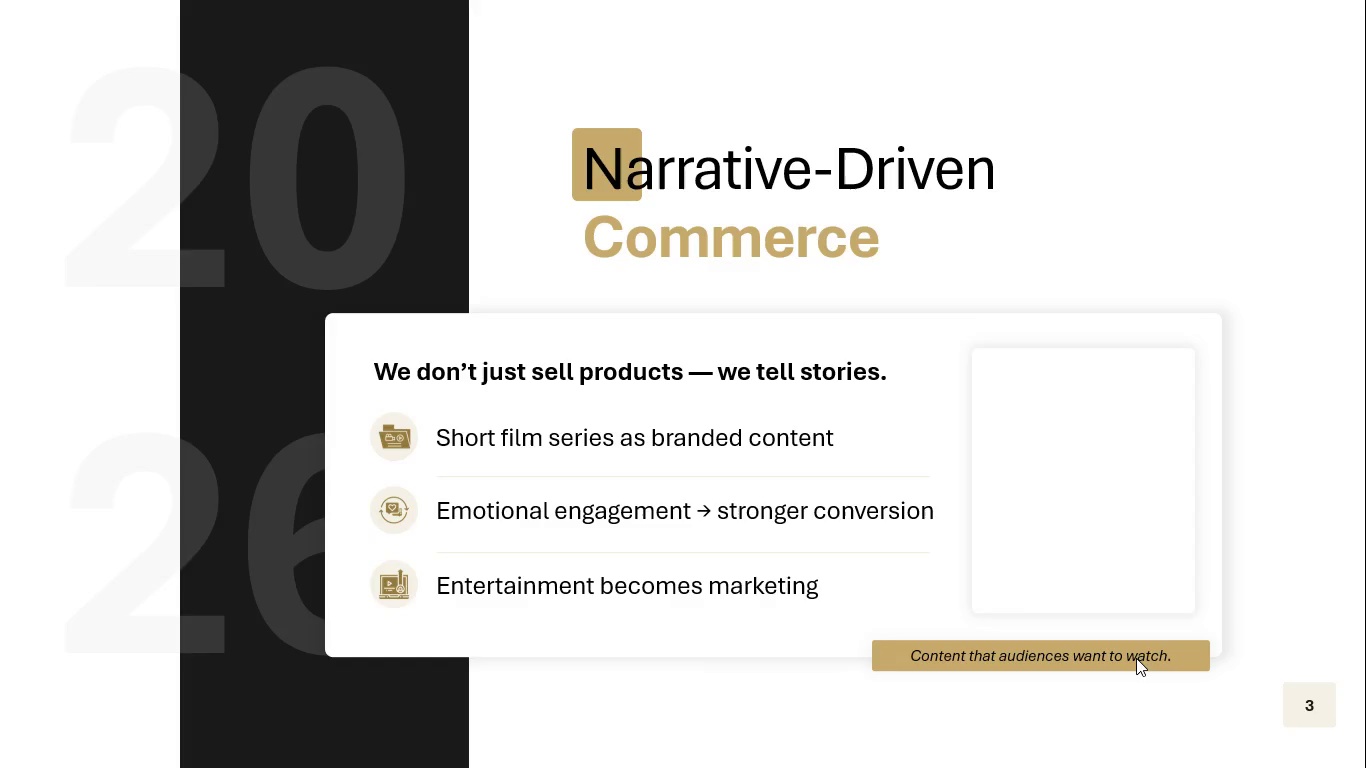 
key(Escape)
 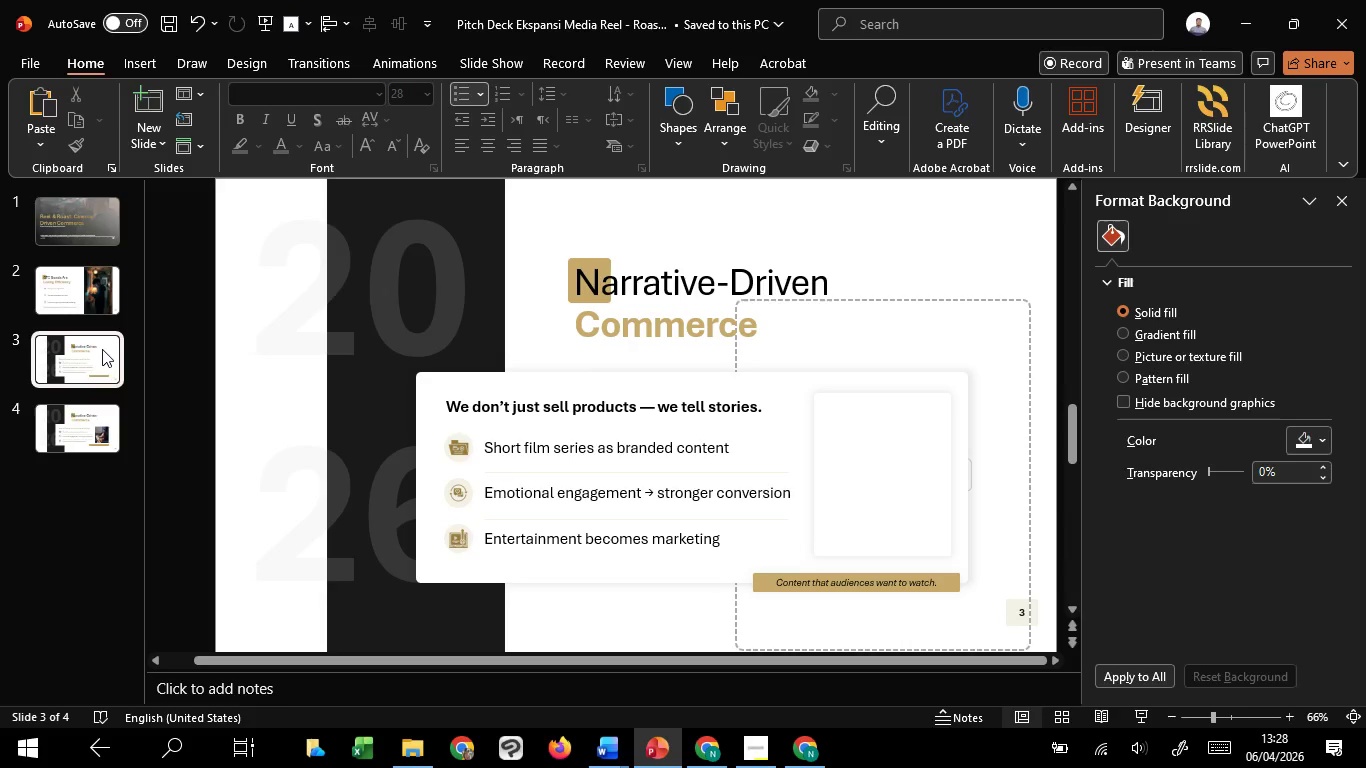 
right_click([102, 349])
 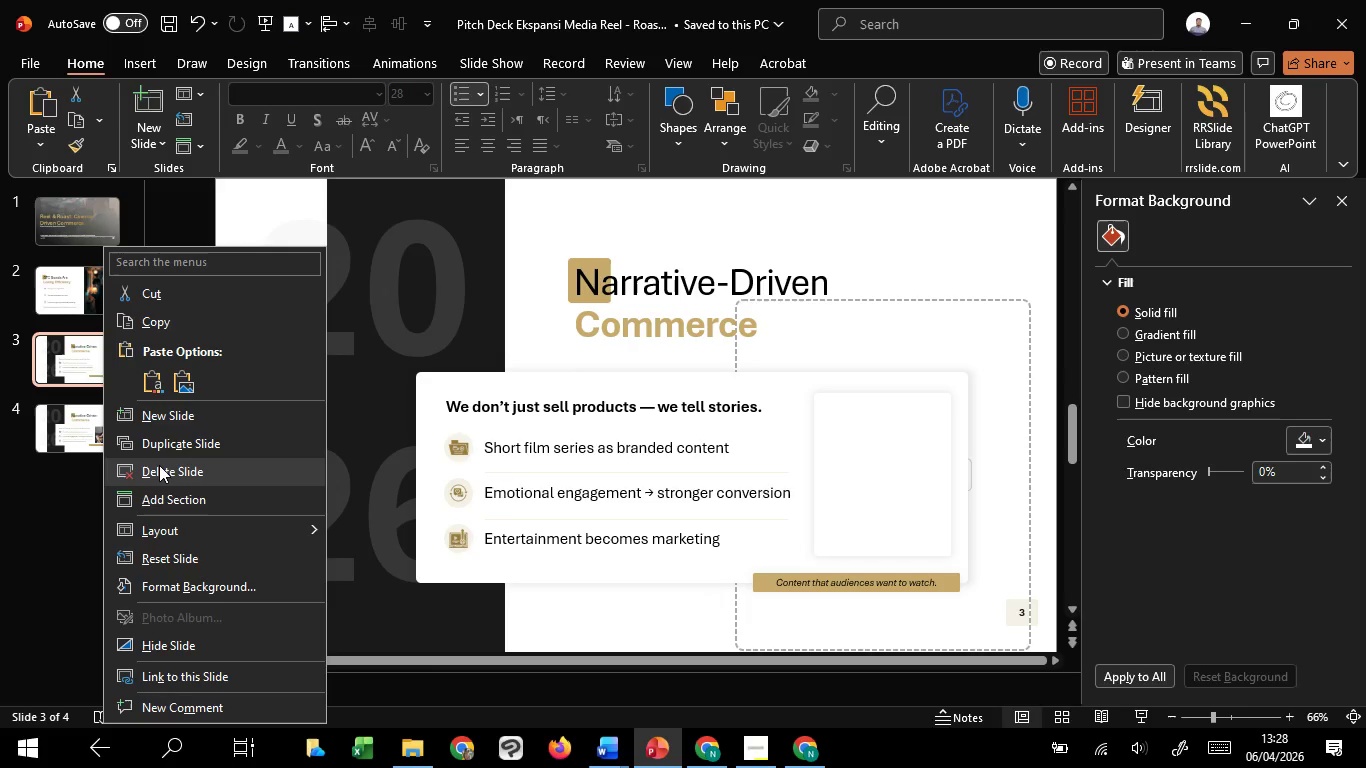 
left_click([159, 467])
 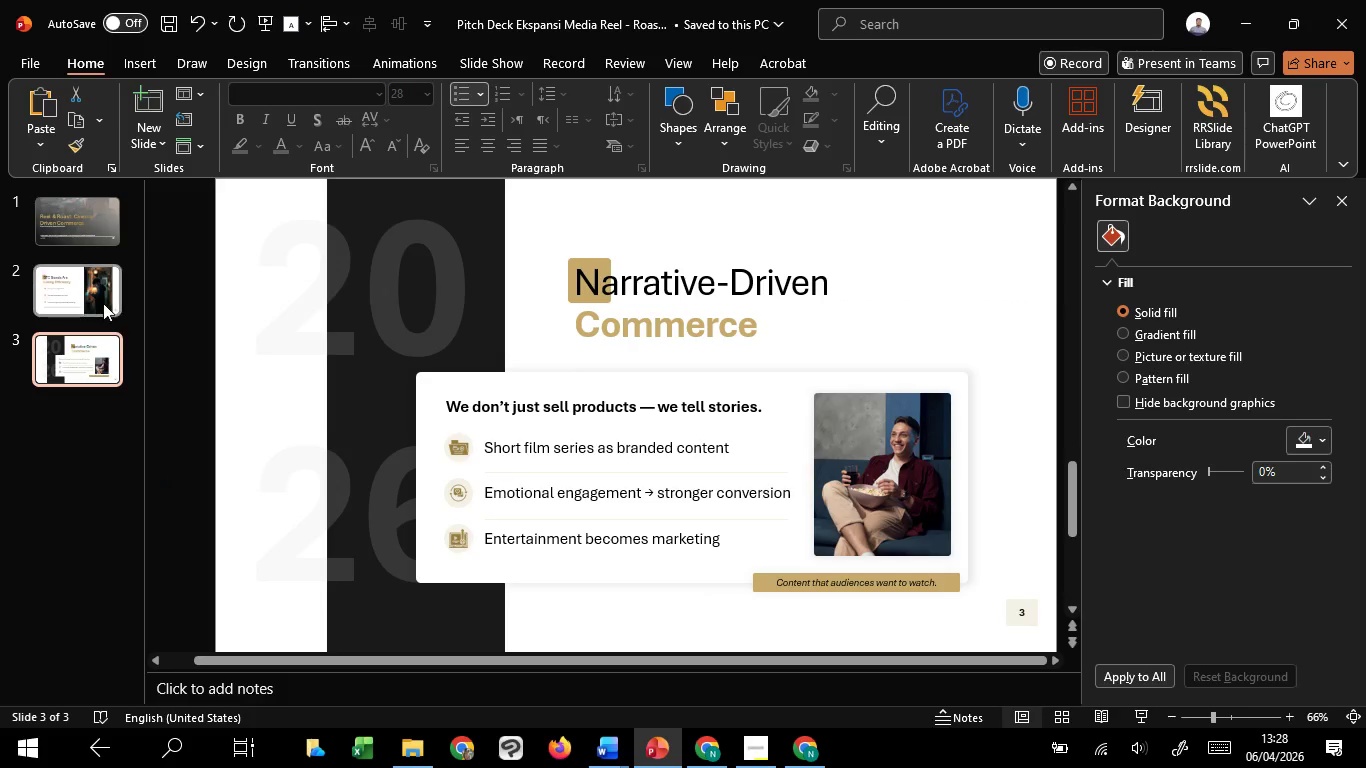 
left_click([103, 303])
 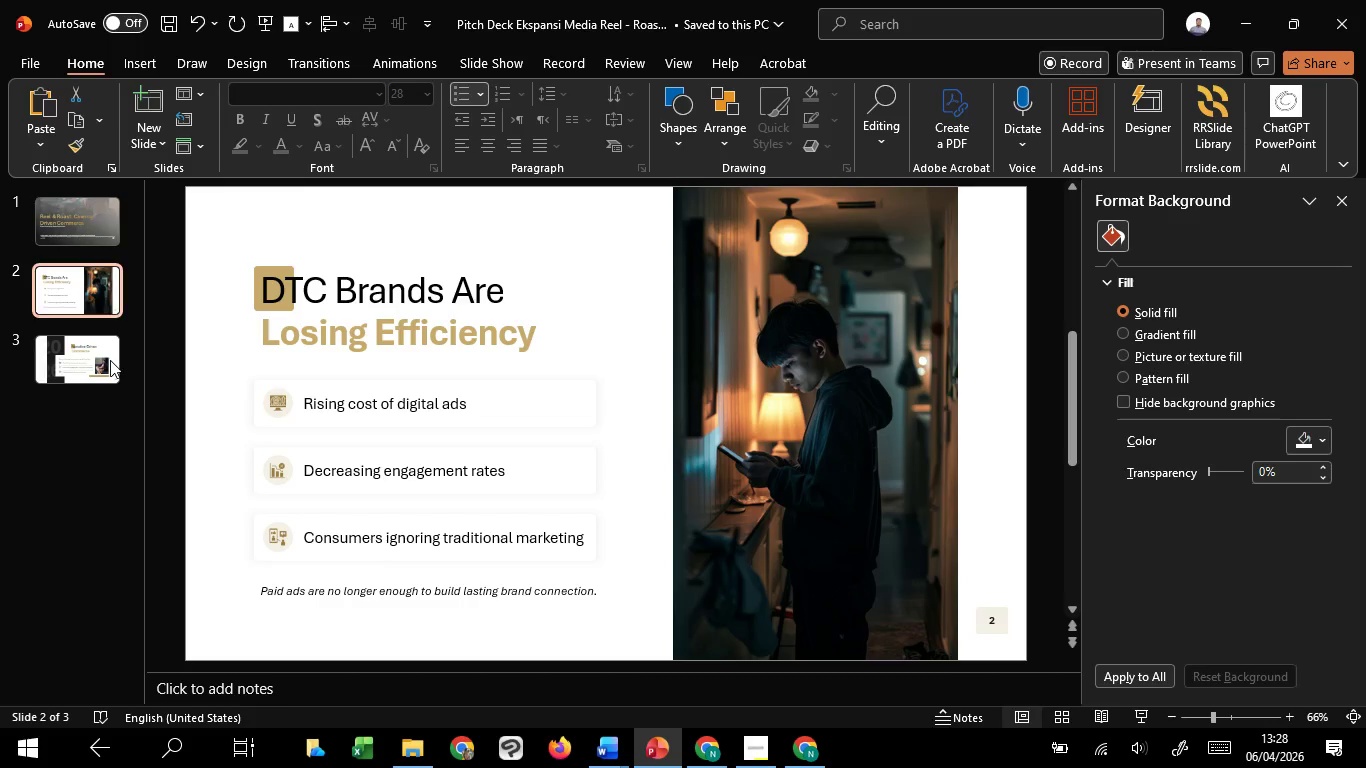 
left_click([110, 360])
 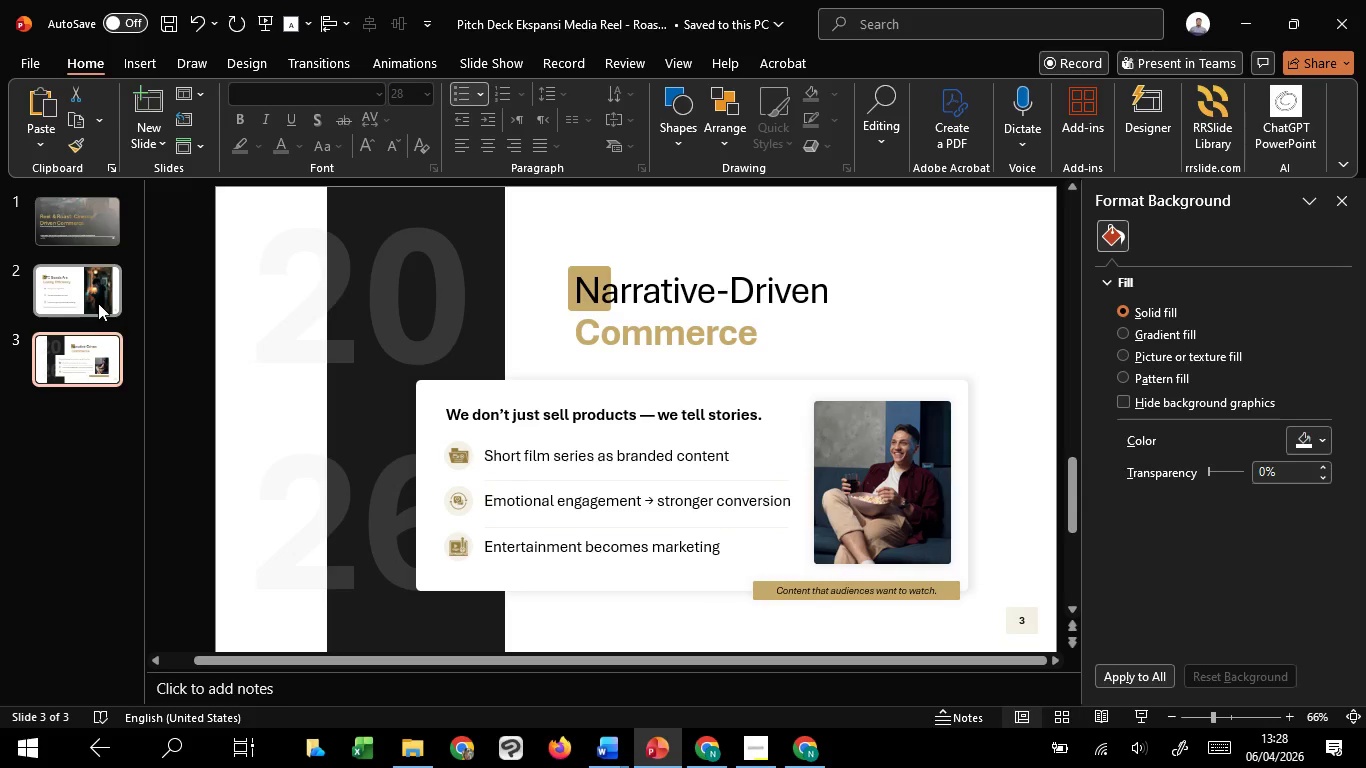 
left_click([97, 303])
 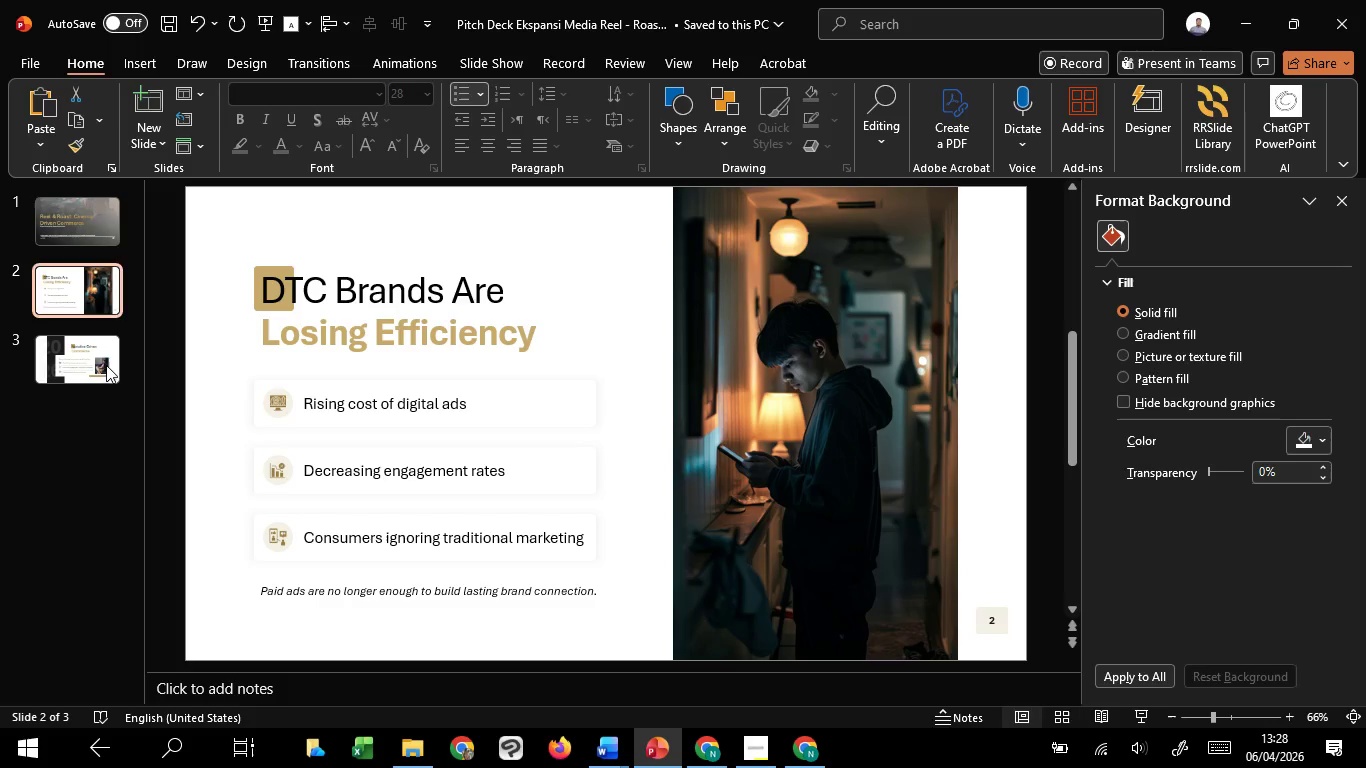 
left_click([106, 365])
 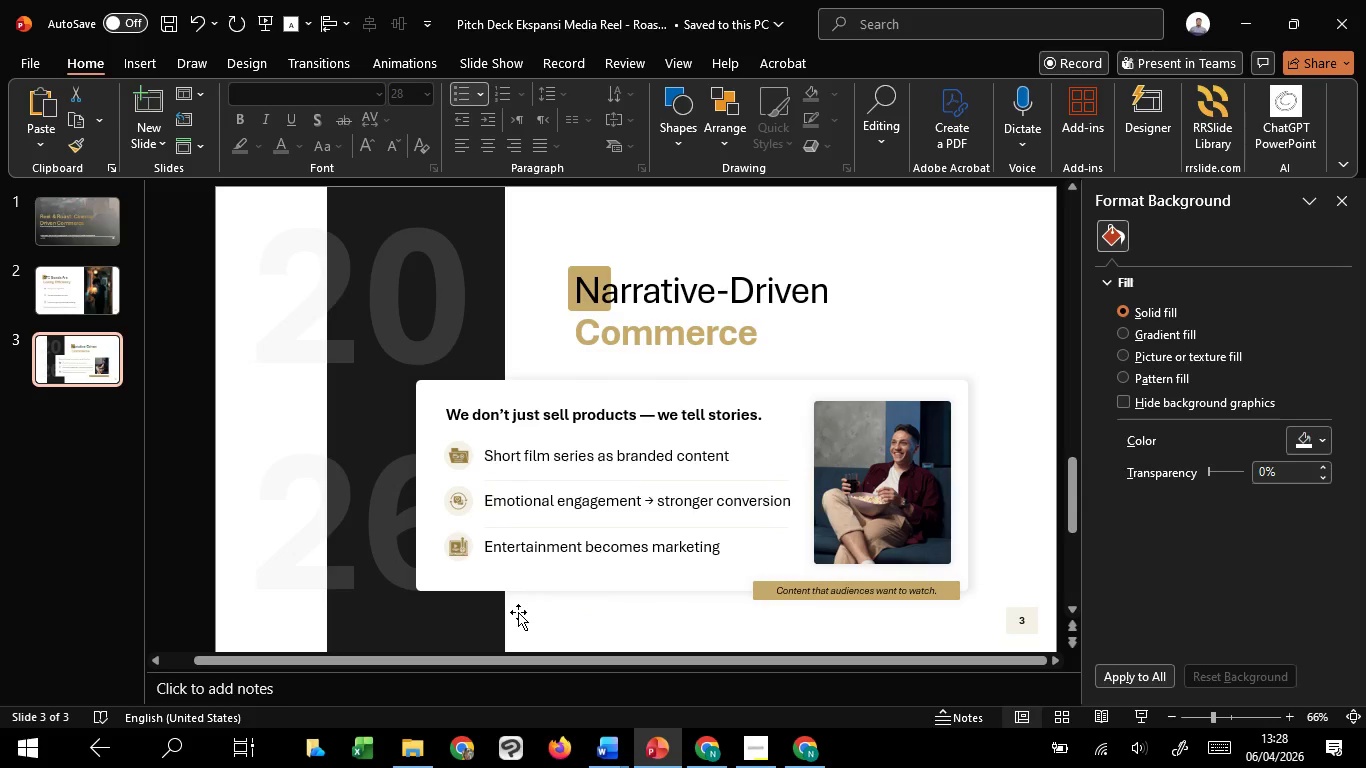 
left_click([505, 612])
 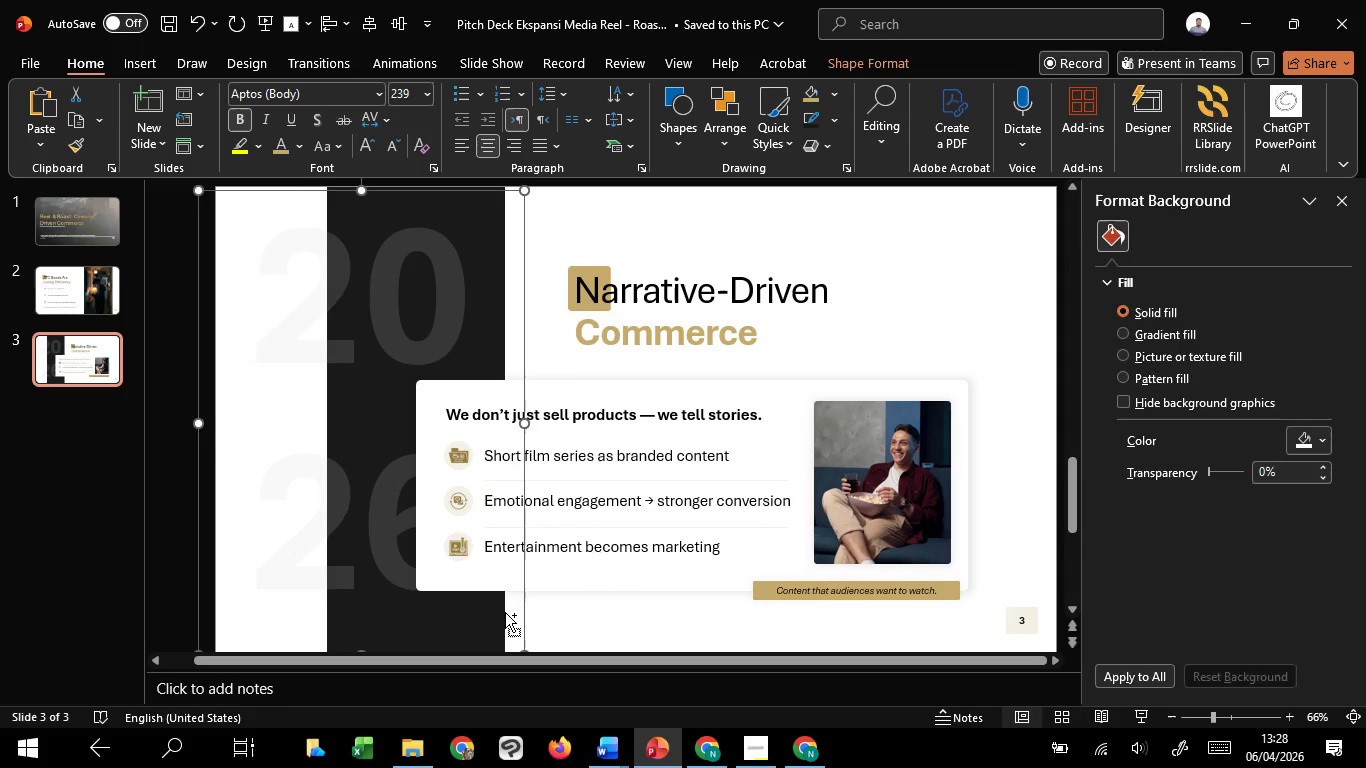 
hold_key(key=ControlLeft, duration=0.31)
 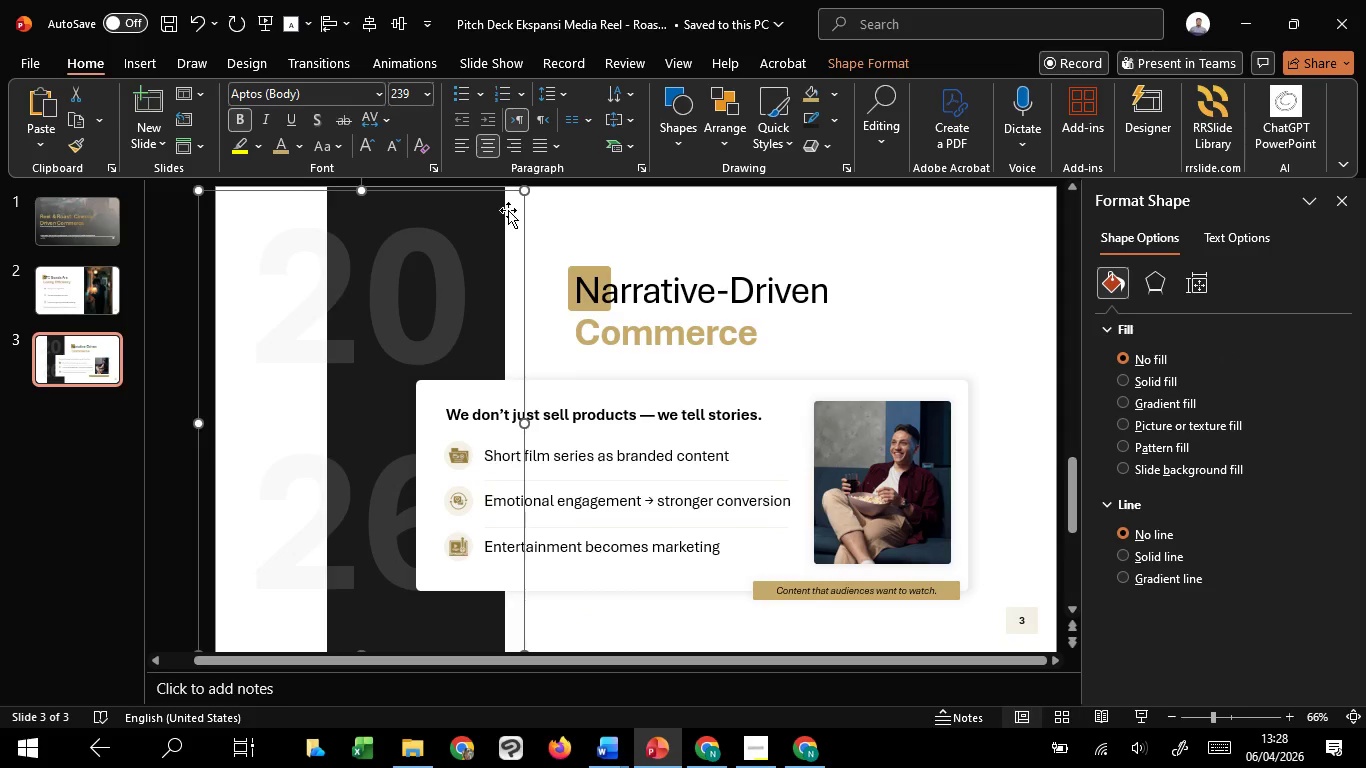 
hold_key(key=ControlLeft, duration=1.51)
scroll: coordinate [515, 214], scroll_direction: down, amount: 3.0
 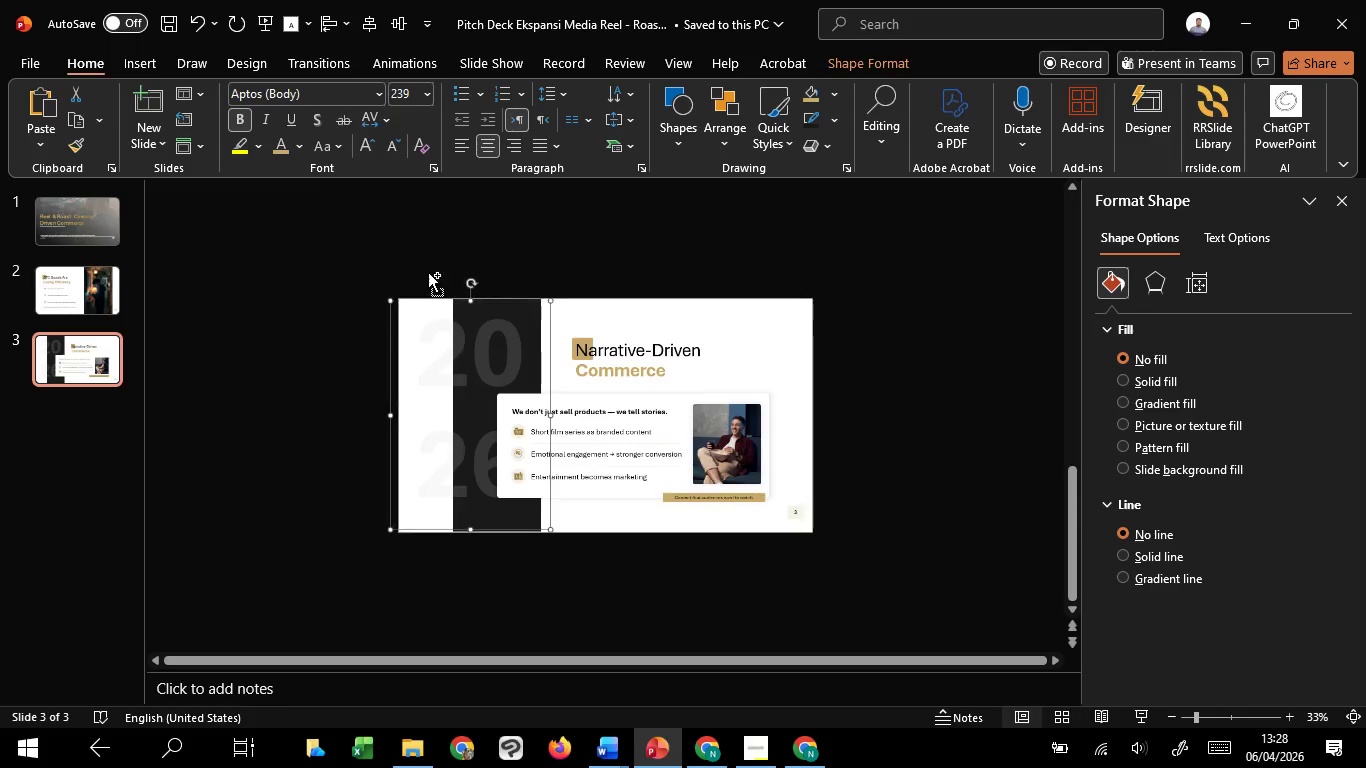 
key(Control+ControlLeft)
 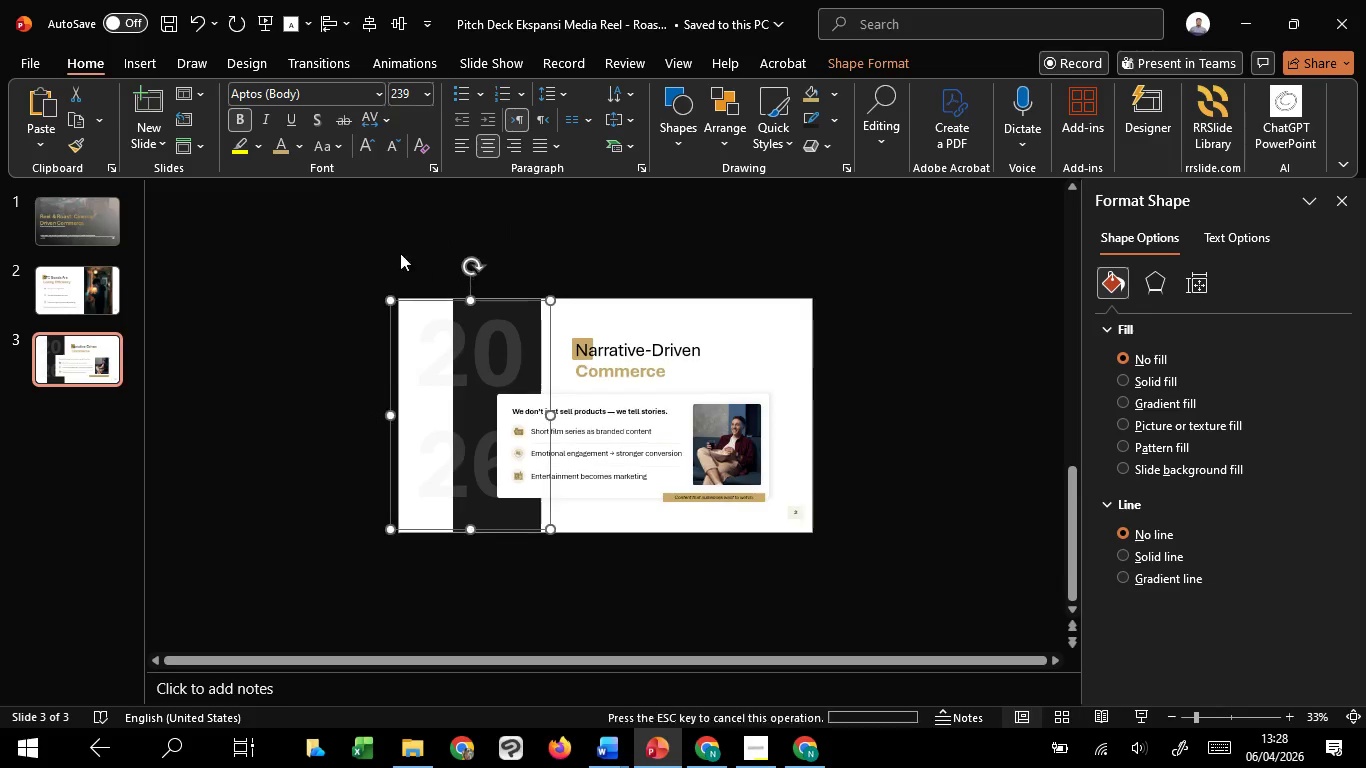 
key(Control+ControlLeft)
 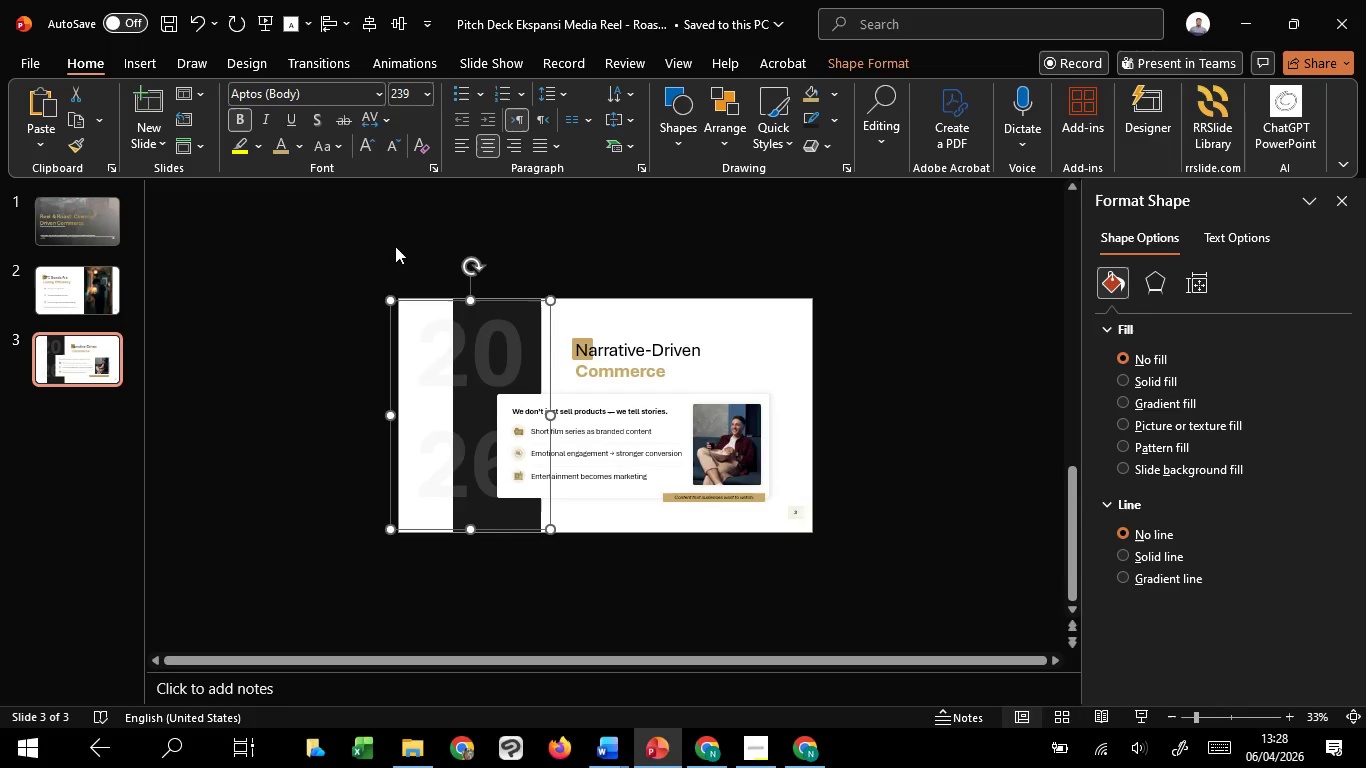 
key(Control+ControlLeft)
 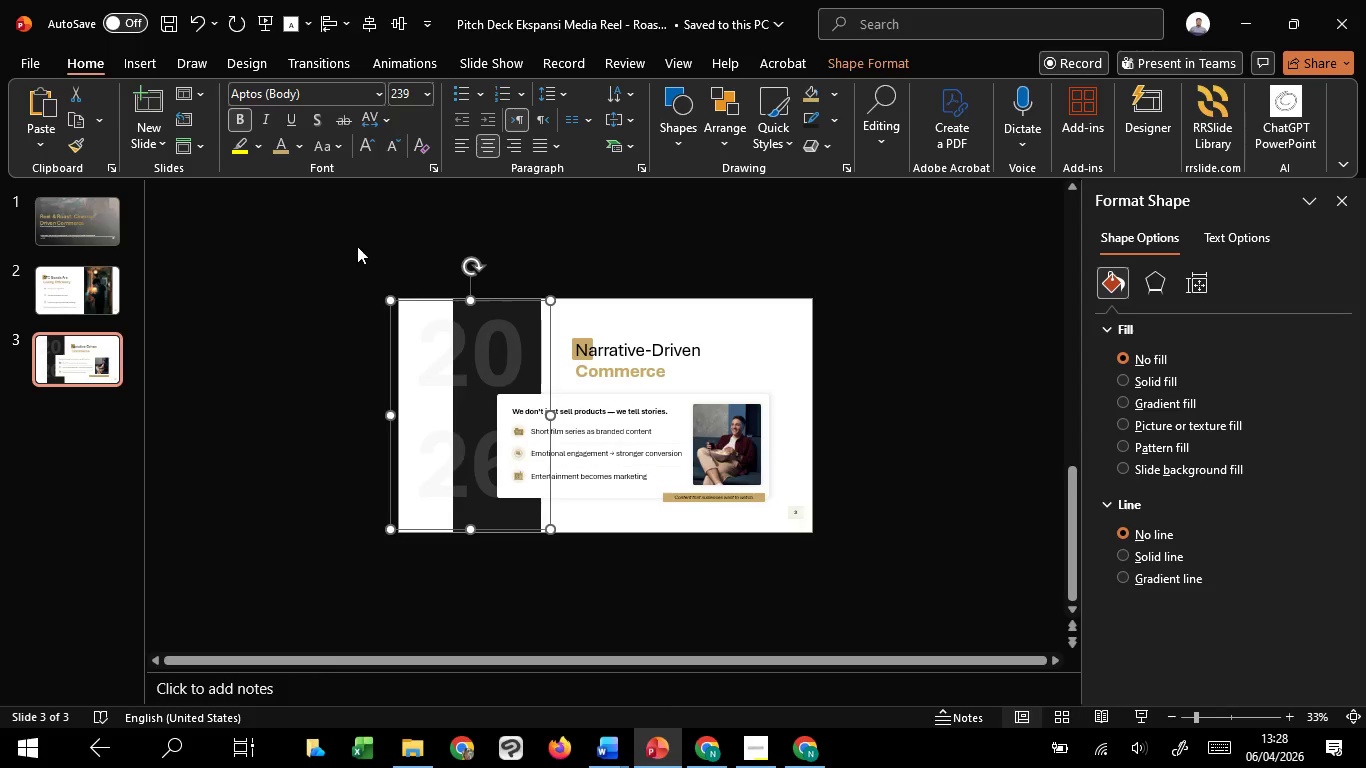 
left_click_drag(start_coordinate=[357, 246], to_coordinate=[566, 649])
 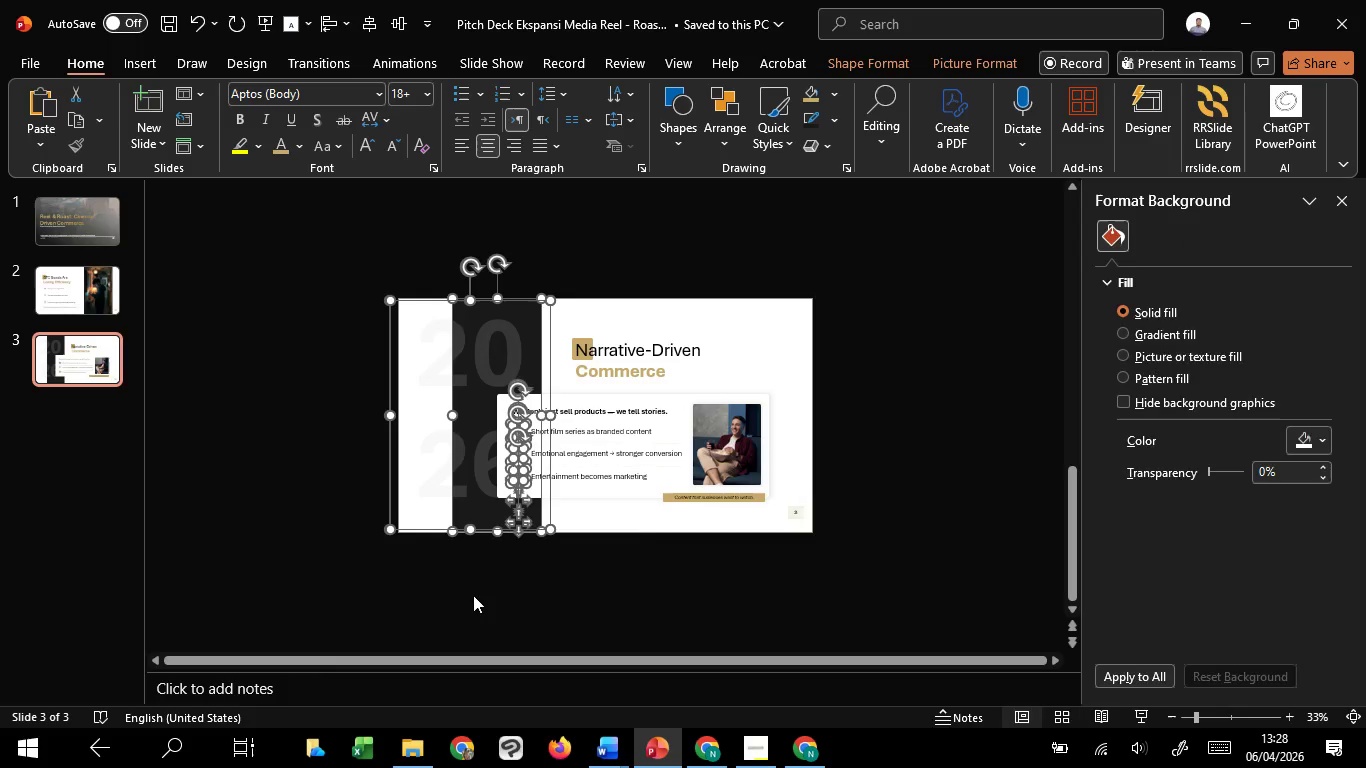 
hold_key(key=ShiftLeft, duration=1.52)
 